 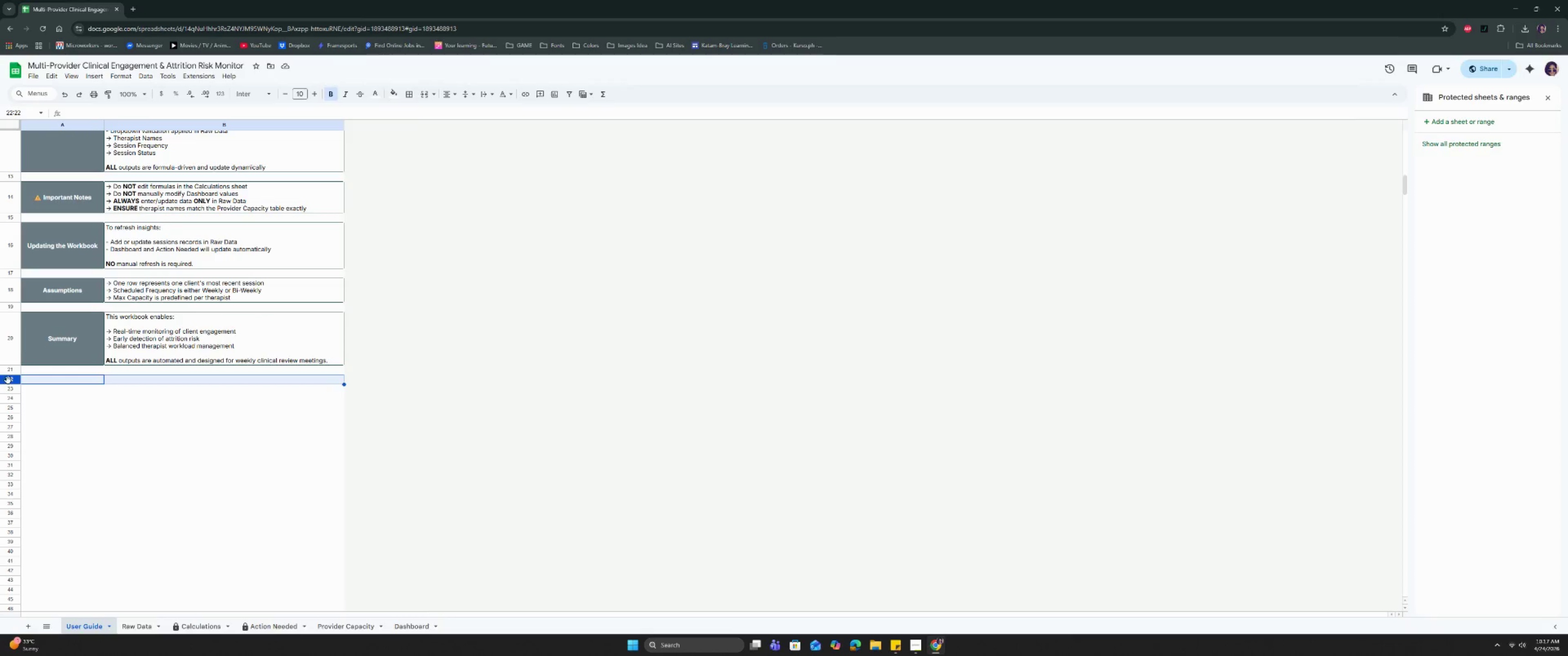 
key(Control+Shift+ShiftLeft)
 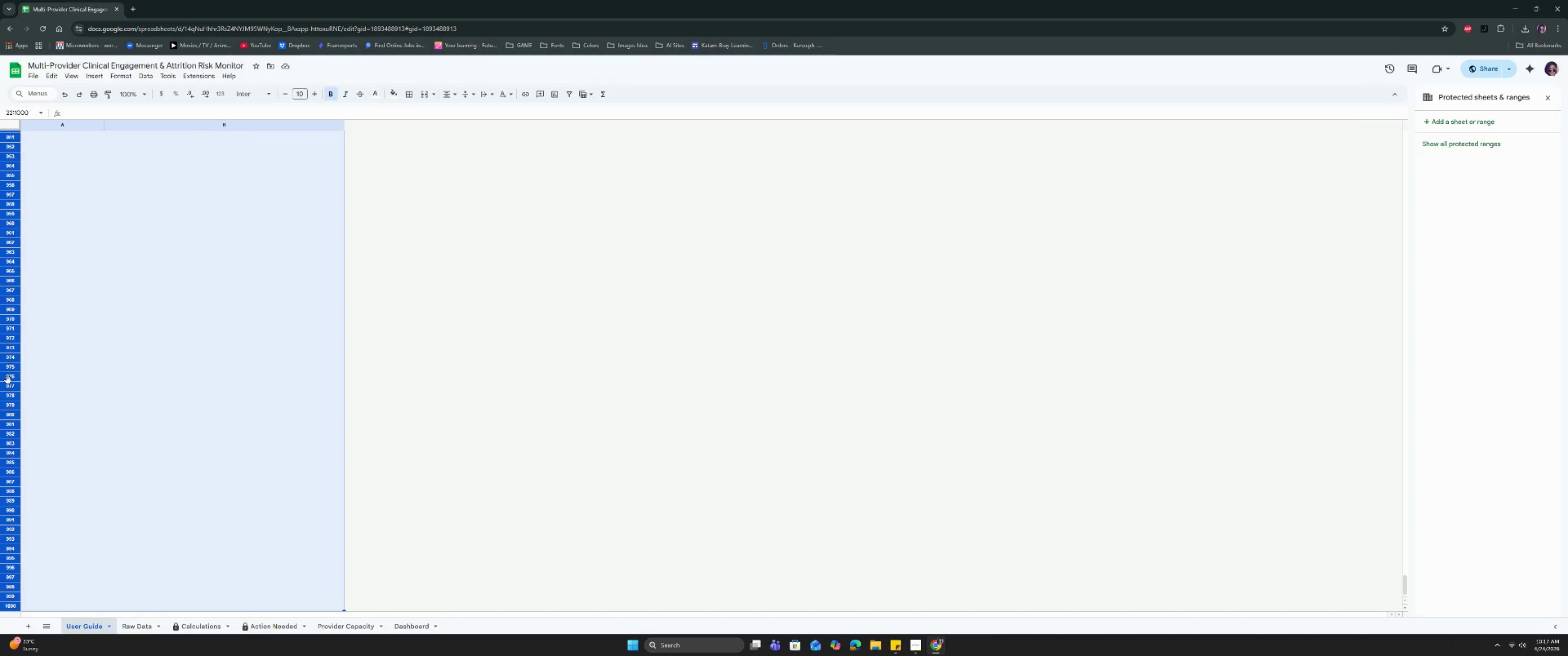 
key(Control+Shift+ArrowDown)
 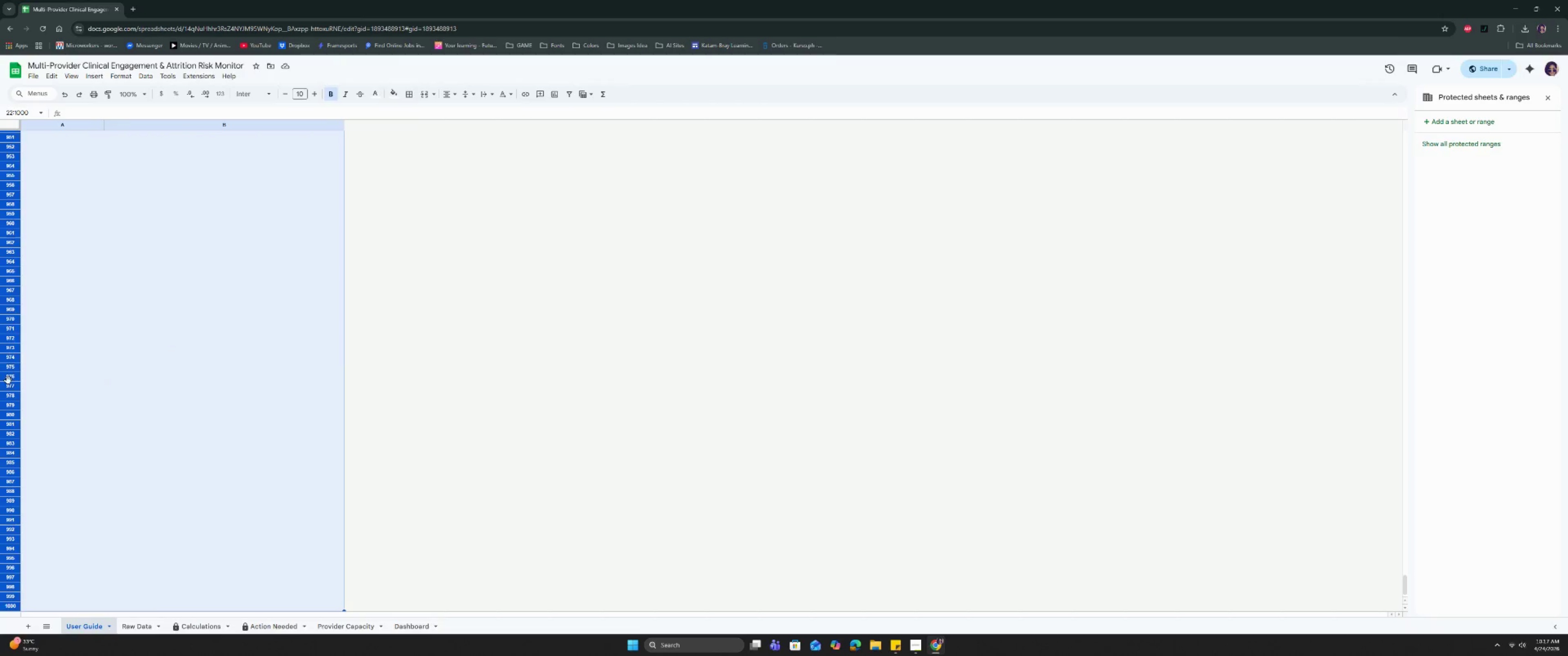 
right_click([8, 380])
 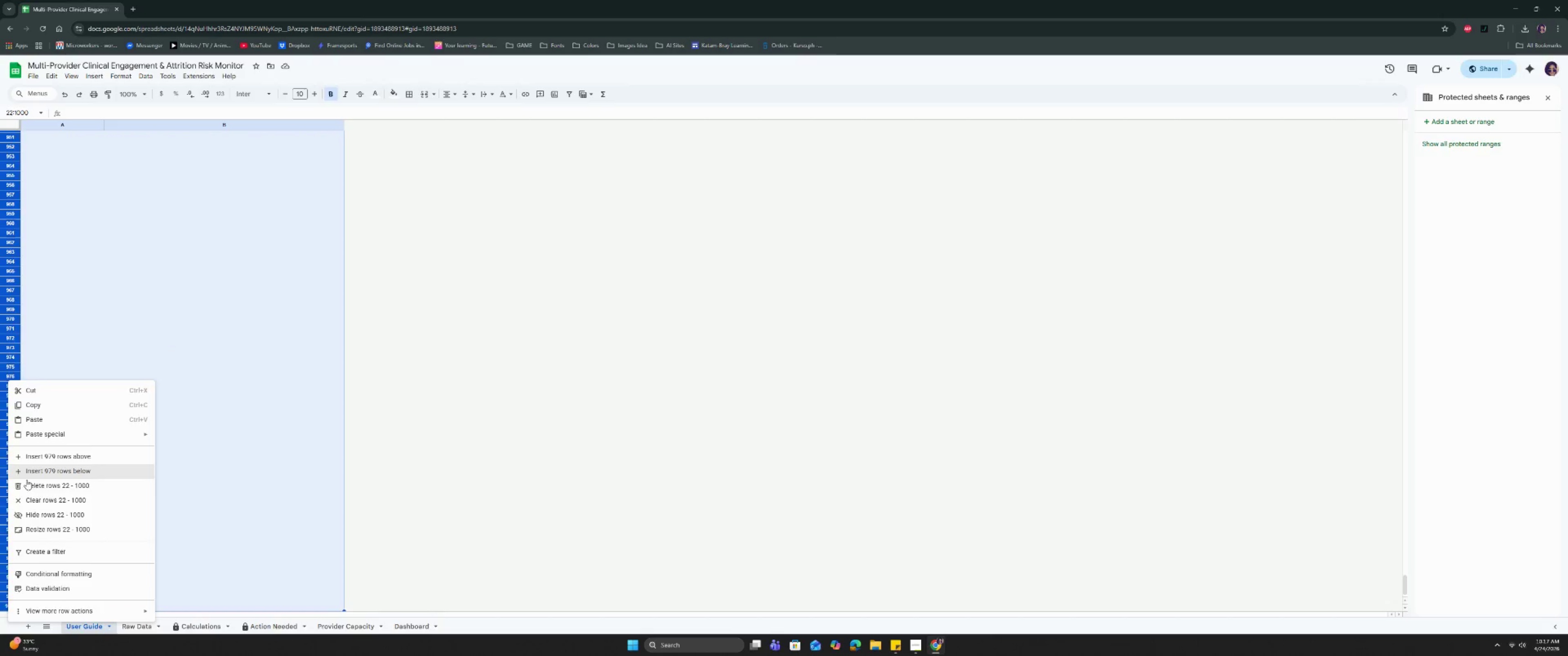 
left_click([27, 487])
 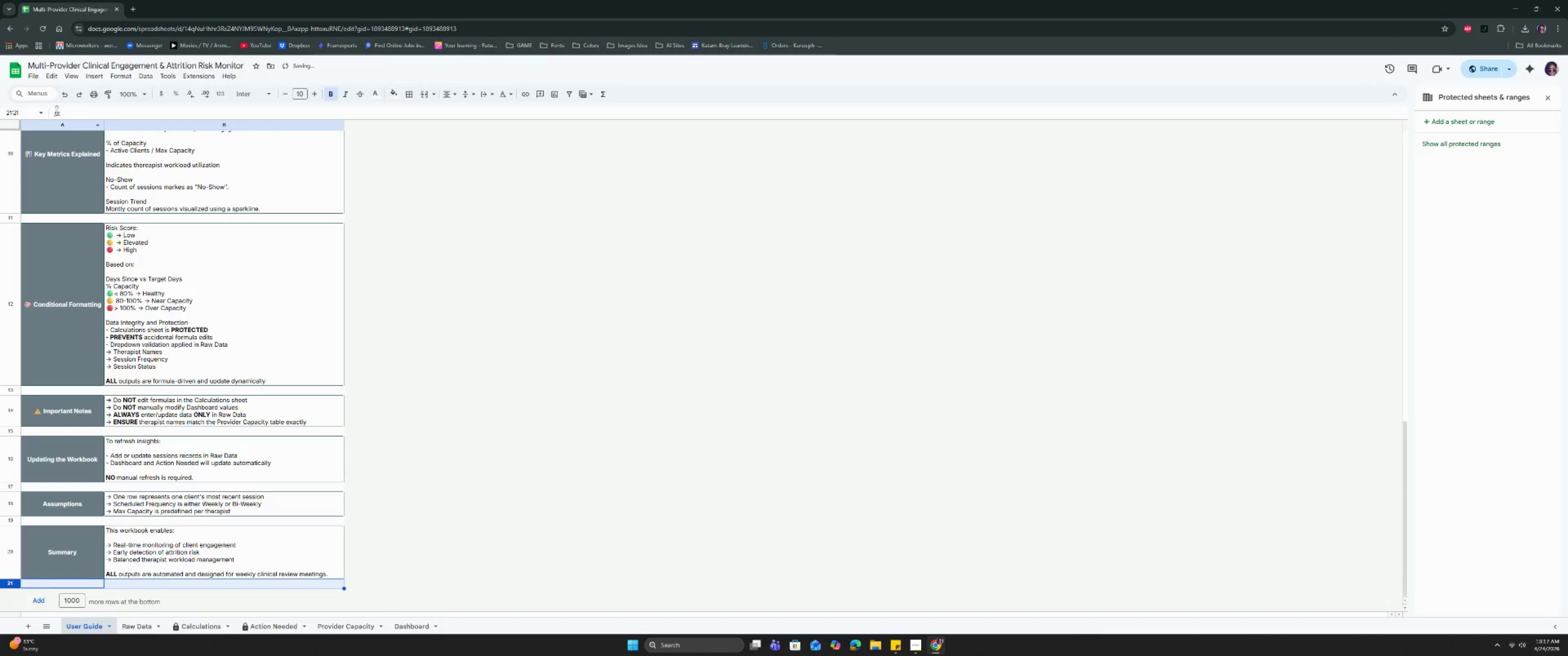 
left_click([31, 74])
 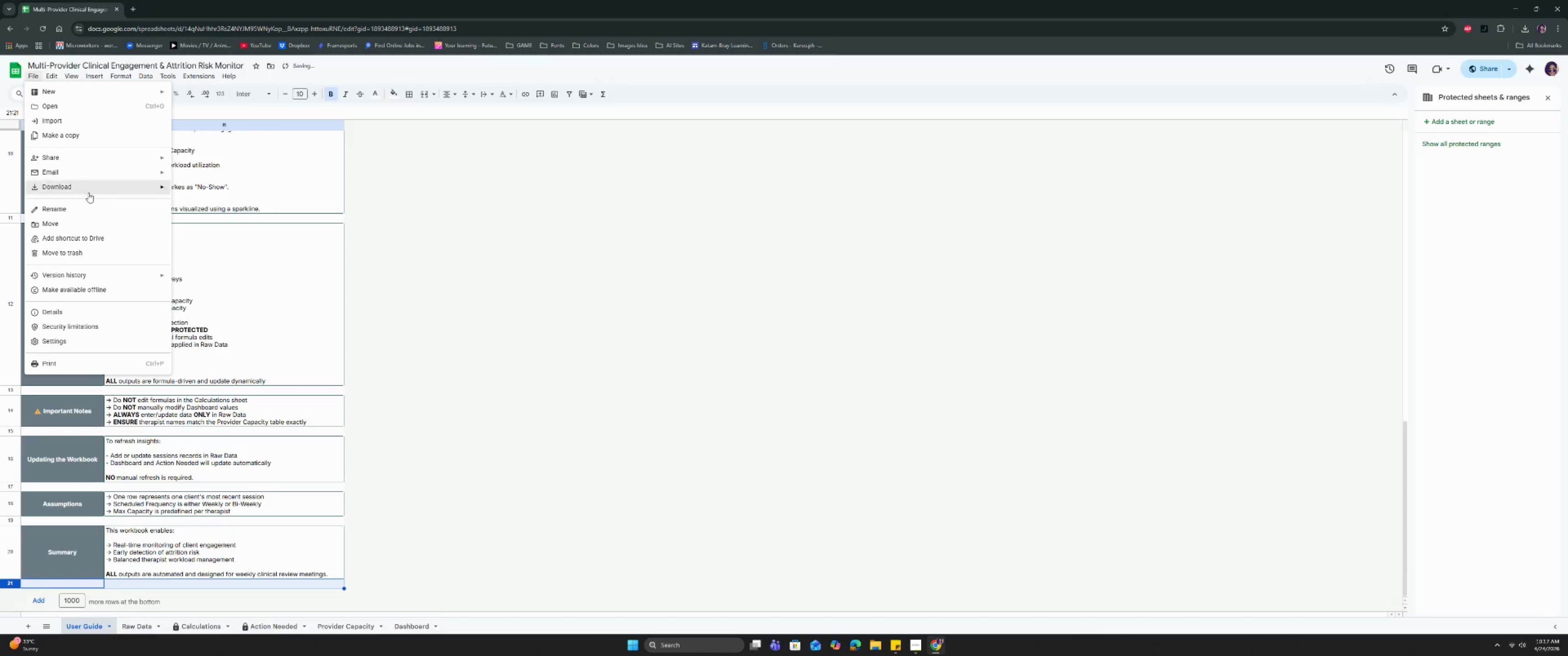 
left_click([89, 187])
 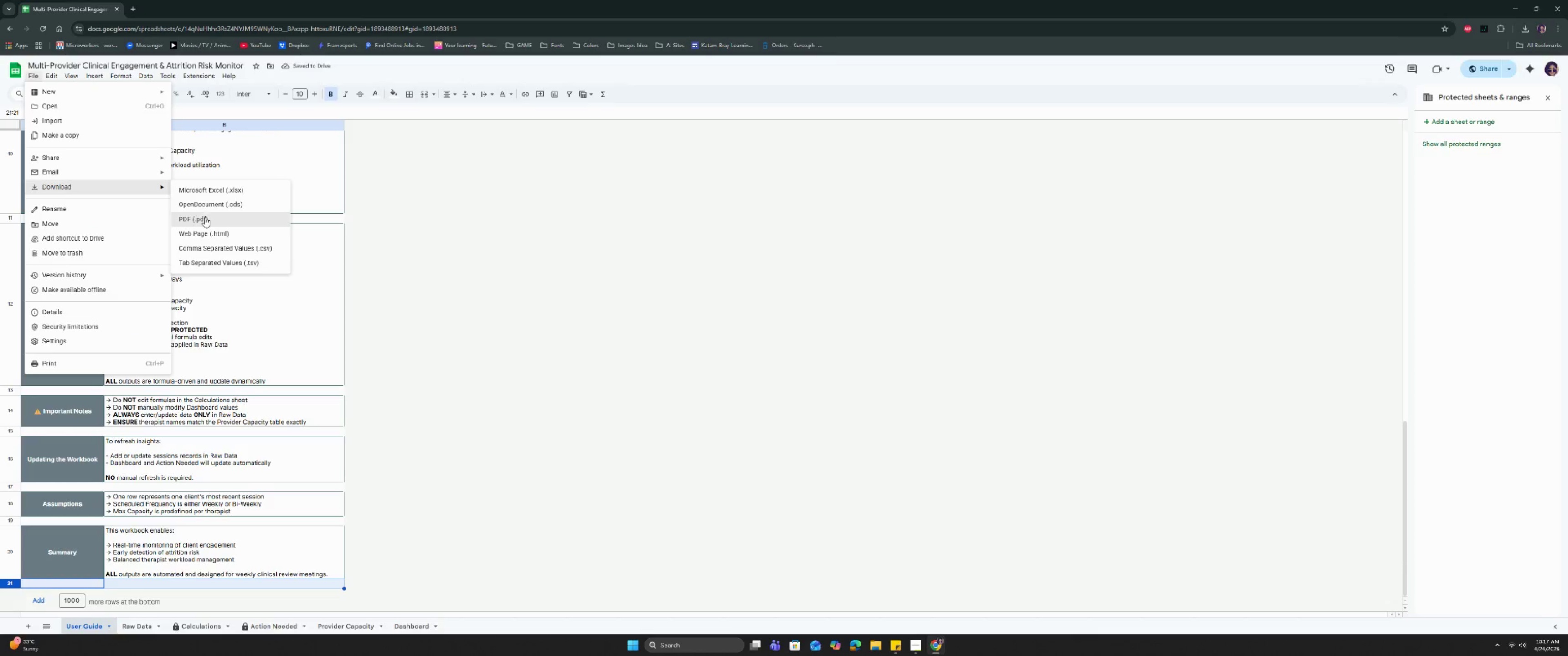 
left_click([205, 217])
 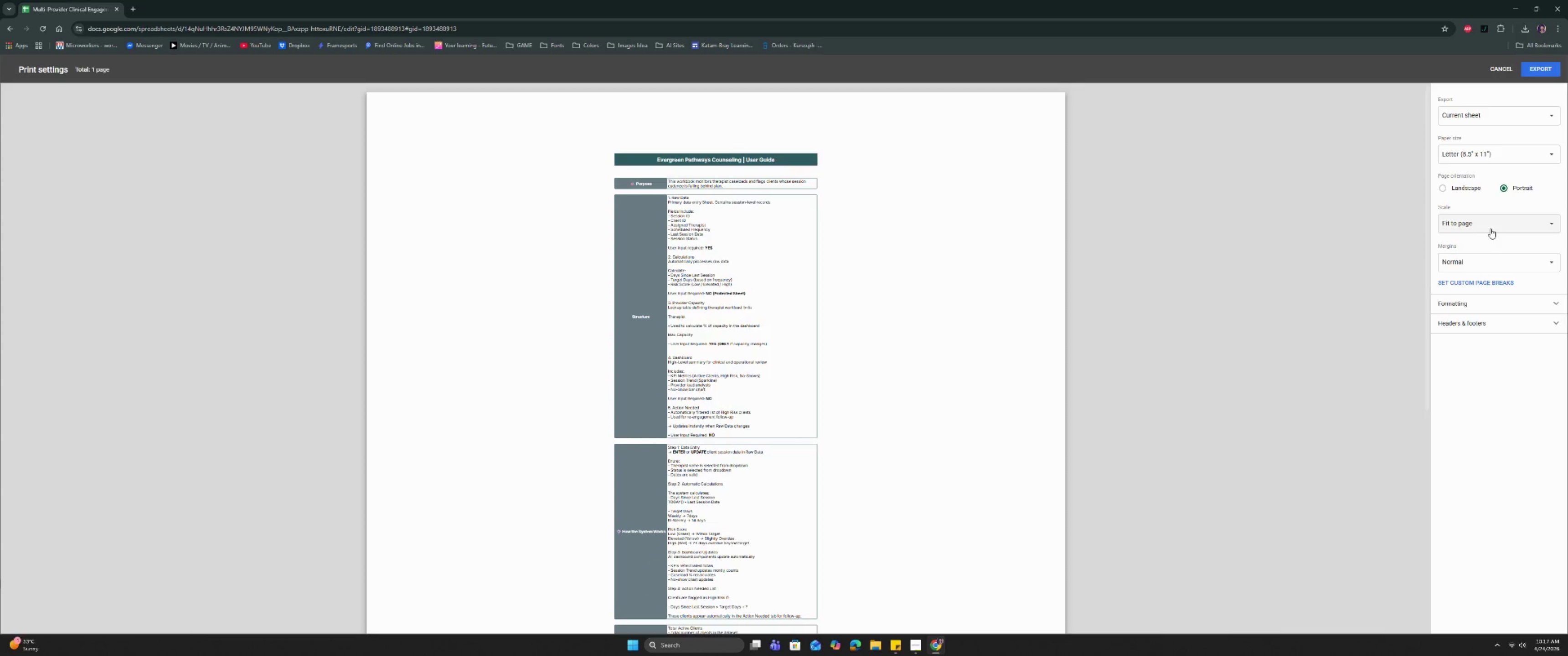 
scroll: coordinate [907, 317], scroll_direction: down, amount: 8.0
 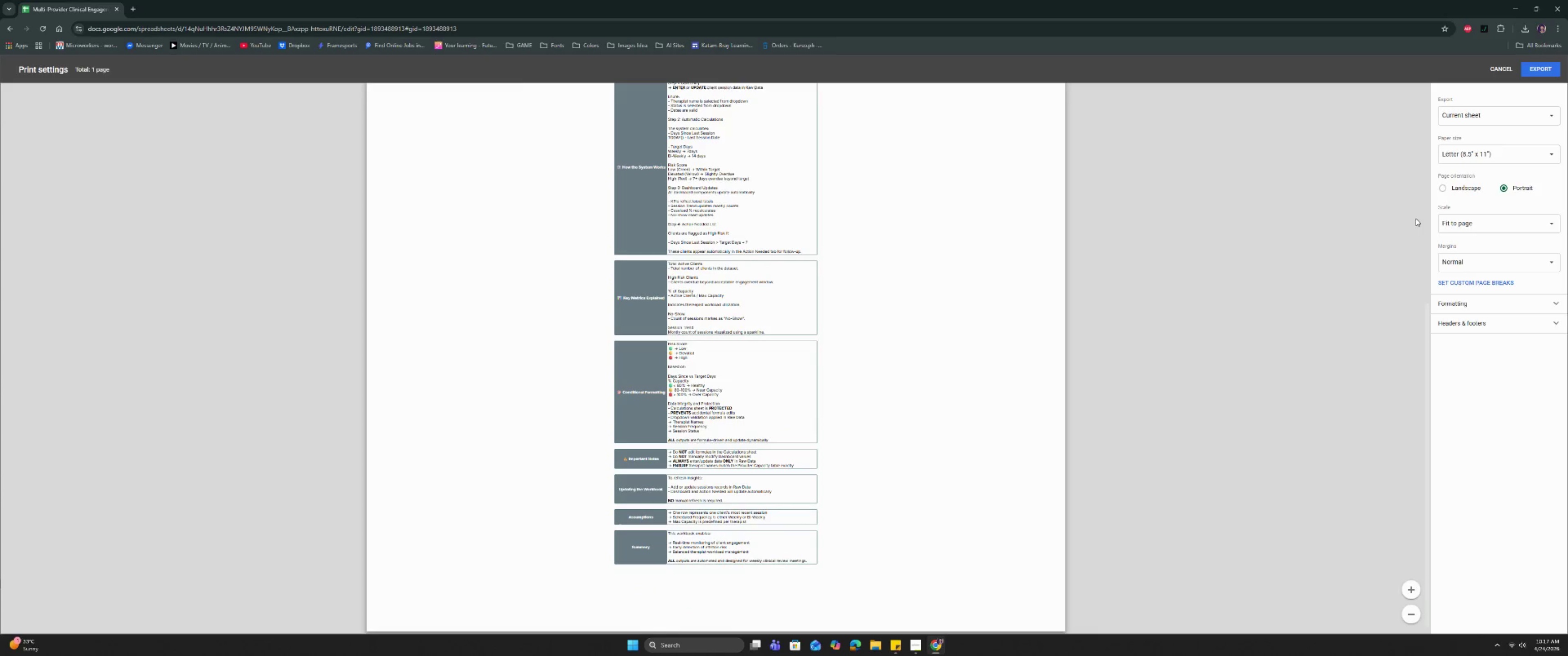 
left_click([1463, 226])
 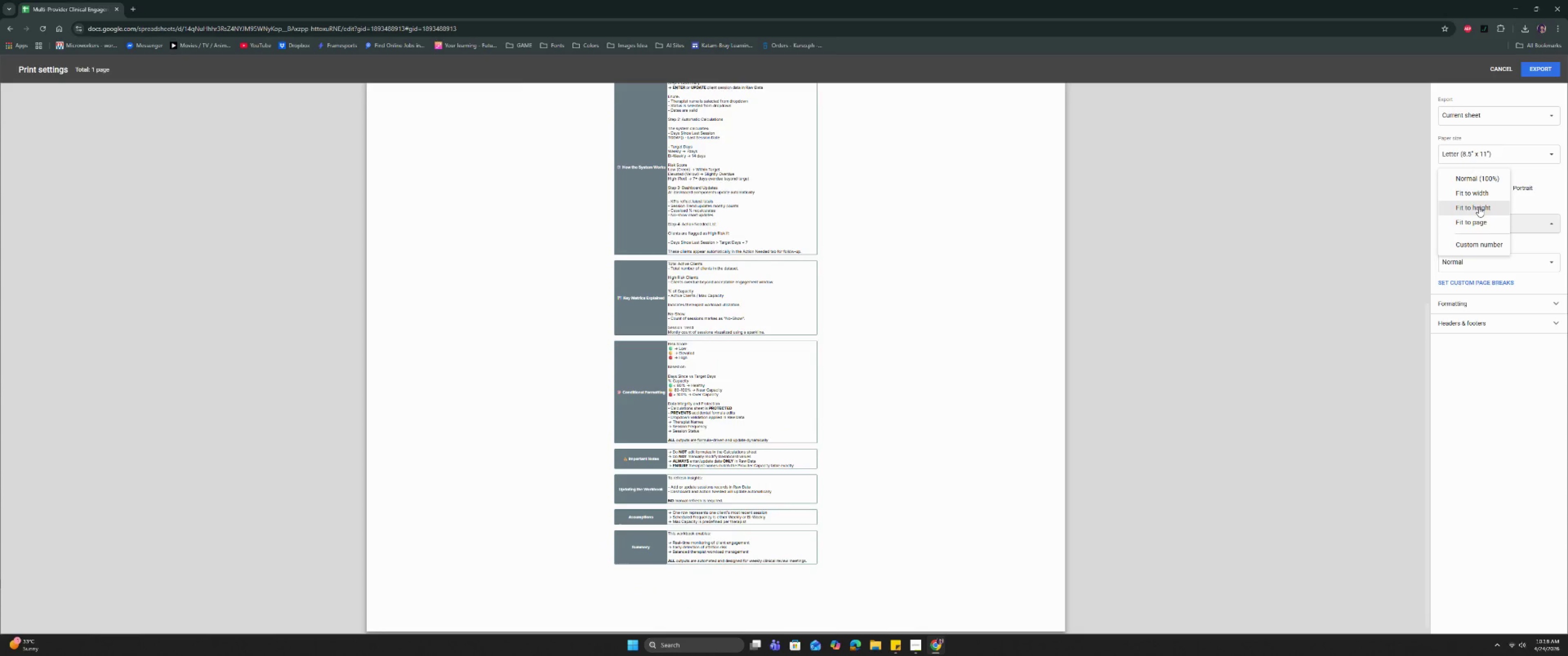 
left_click([1481, 197])
 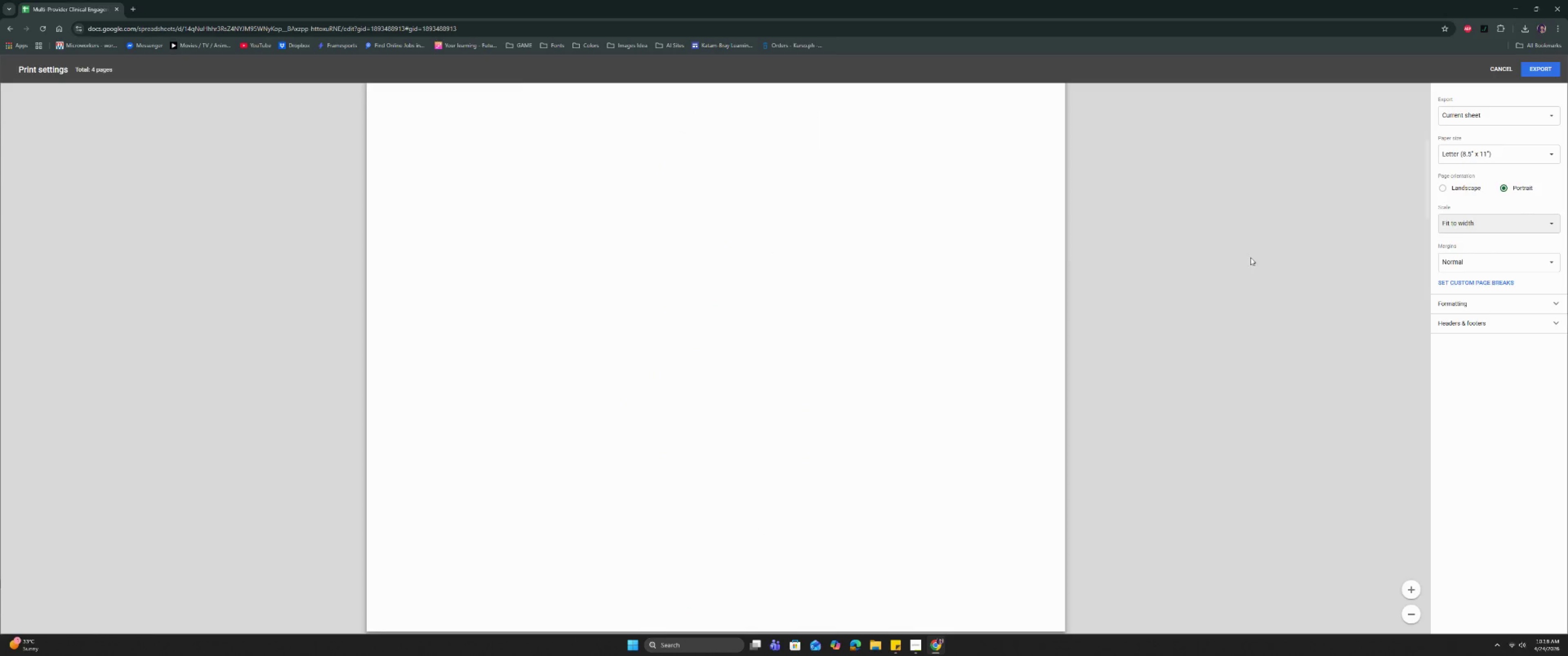 
scroll: coordinate [1199, 311], scroll_direction: down, amount: 2.0
 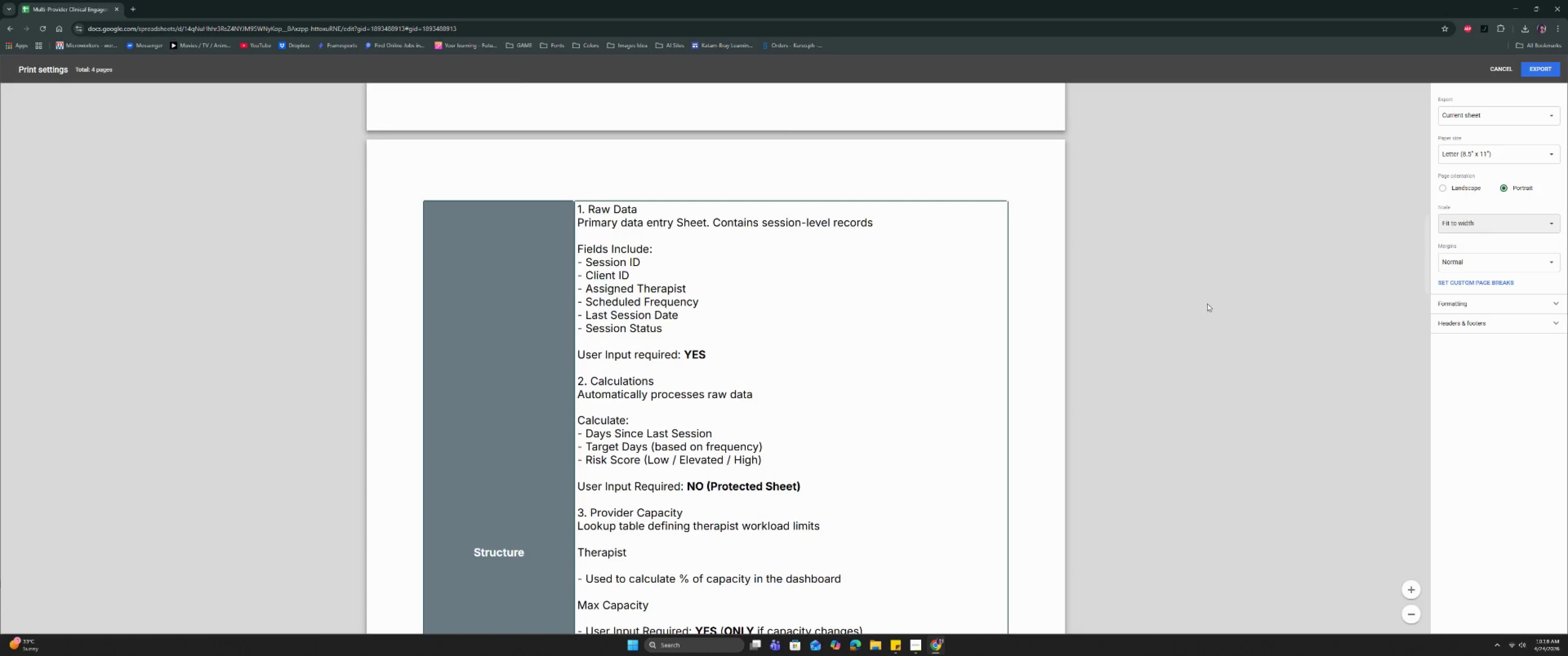 
scroll: coordinate [1215, 298], scroll_direction: up, amount: 9.0
 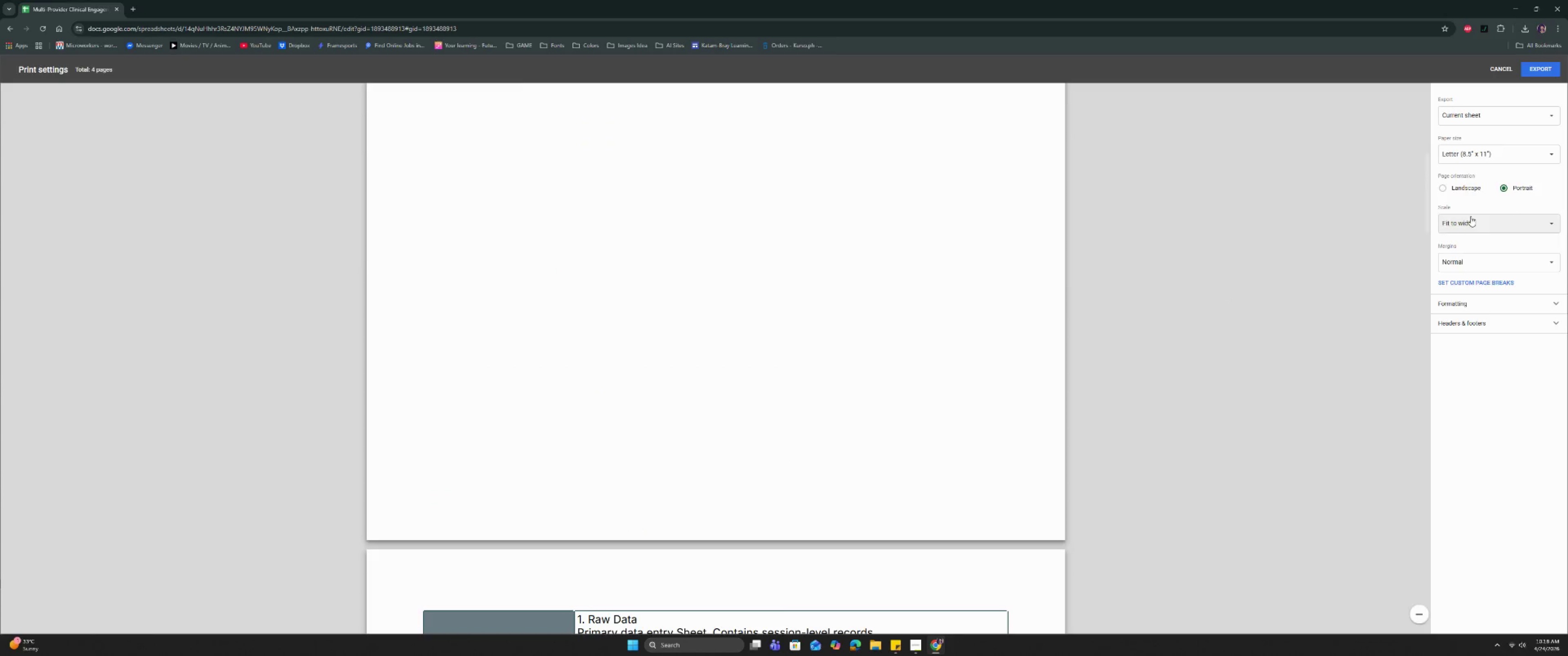 
left_click([1469, 223])
 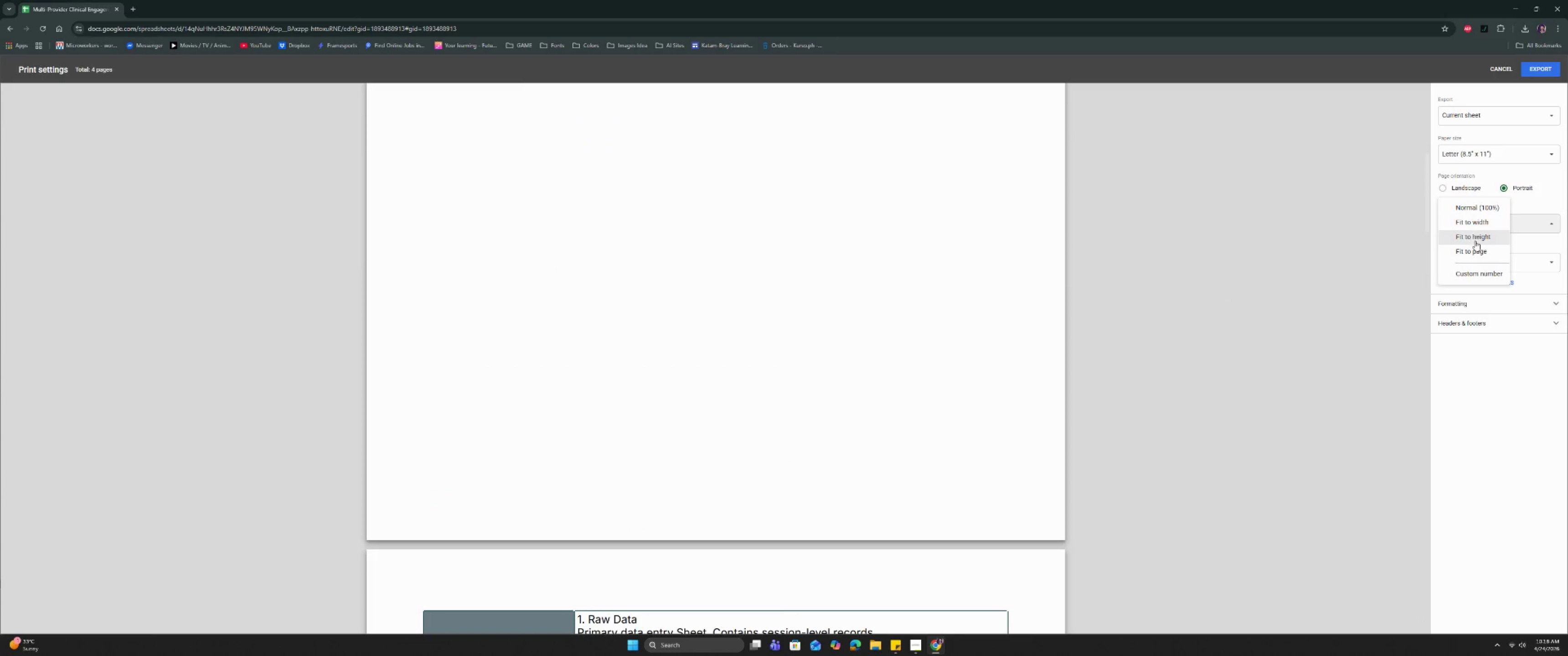 
left_click([1475, 241])
 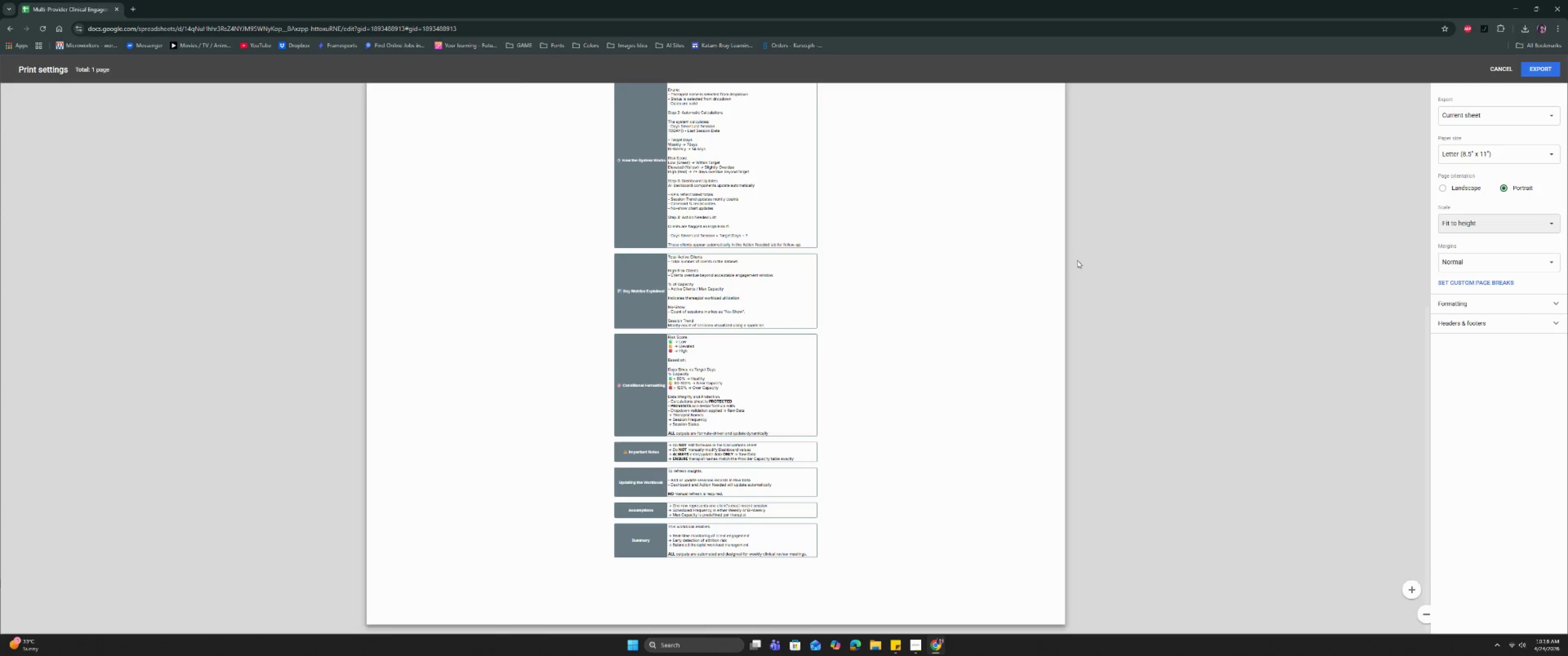 
scroll: coordinate [1077, 261], scroll_direction: up, amount: 9.0
 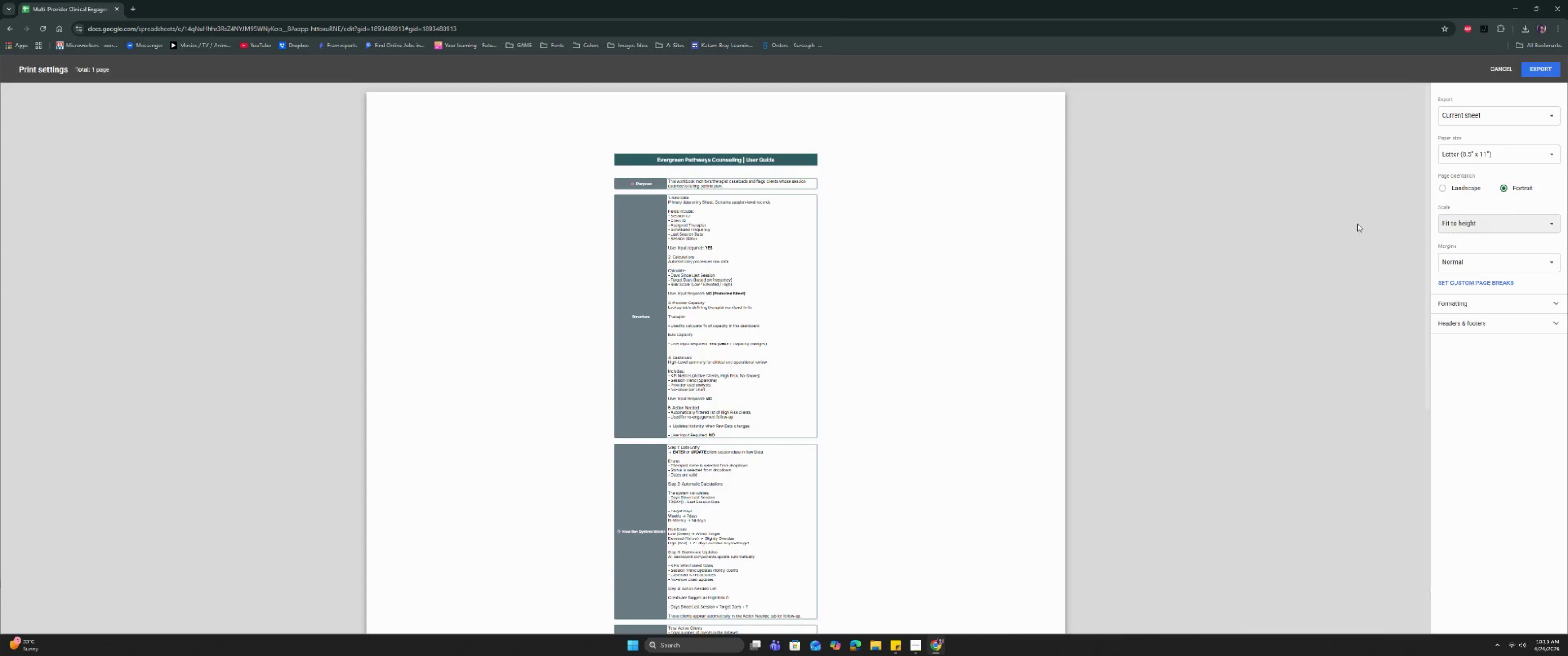 
left_click([1493, 69])
 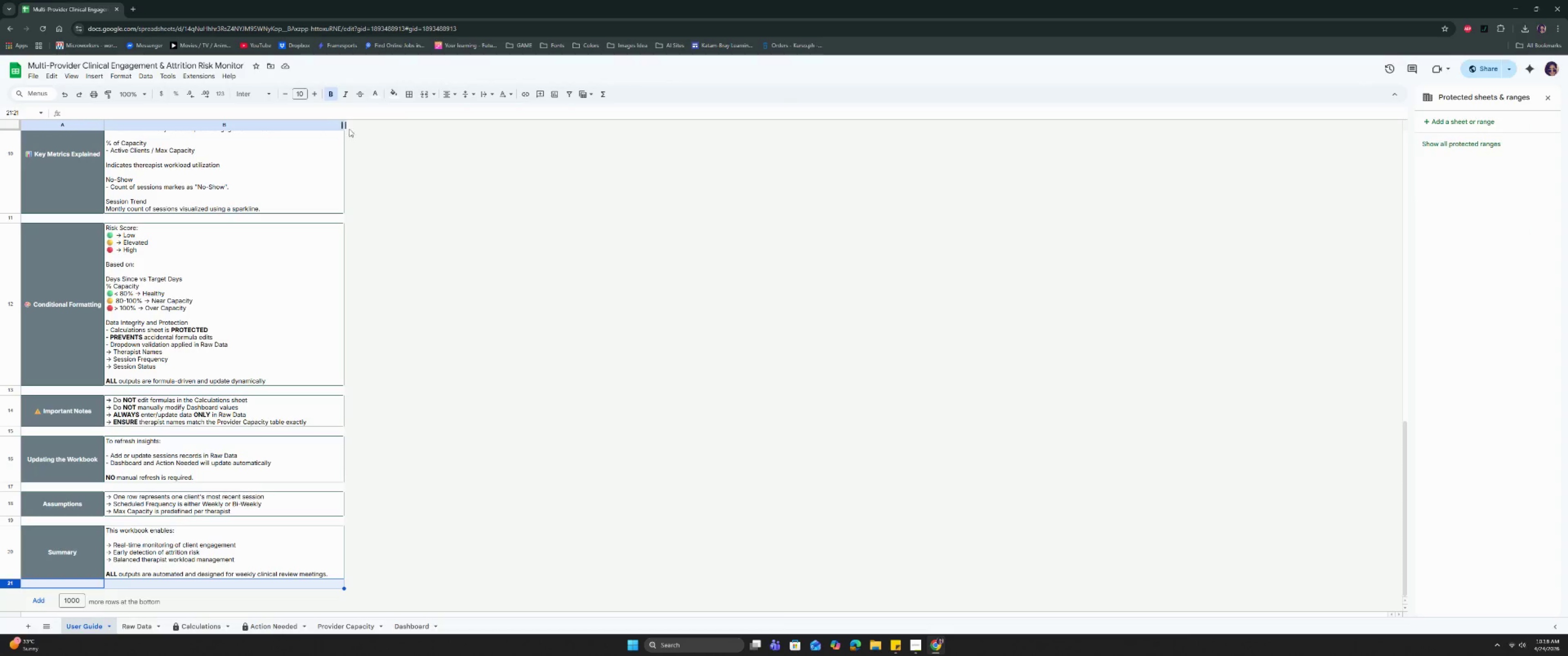 
left_click_drag(start_coordinate=[344, 126], to_coordinate=[325, 128])
 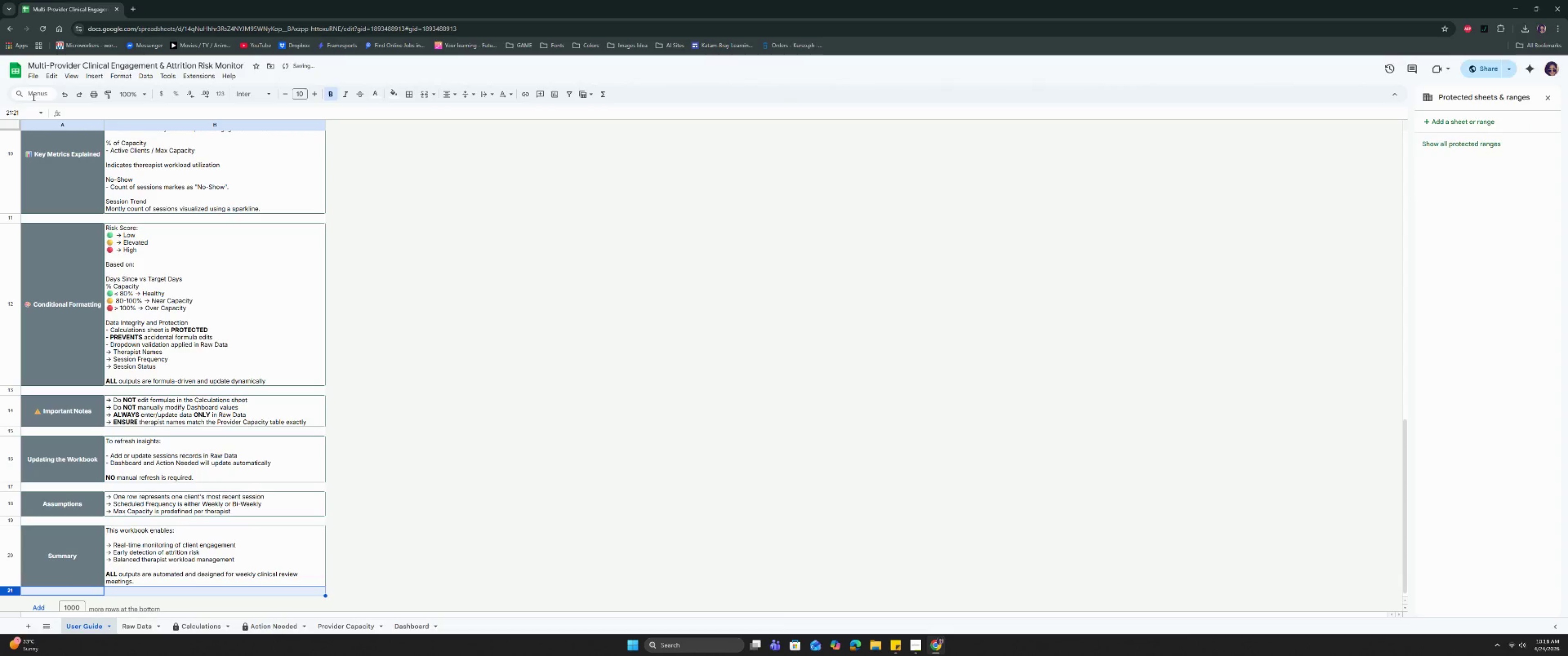 
left_click([34, 81])
 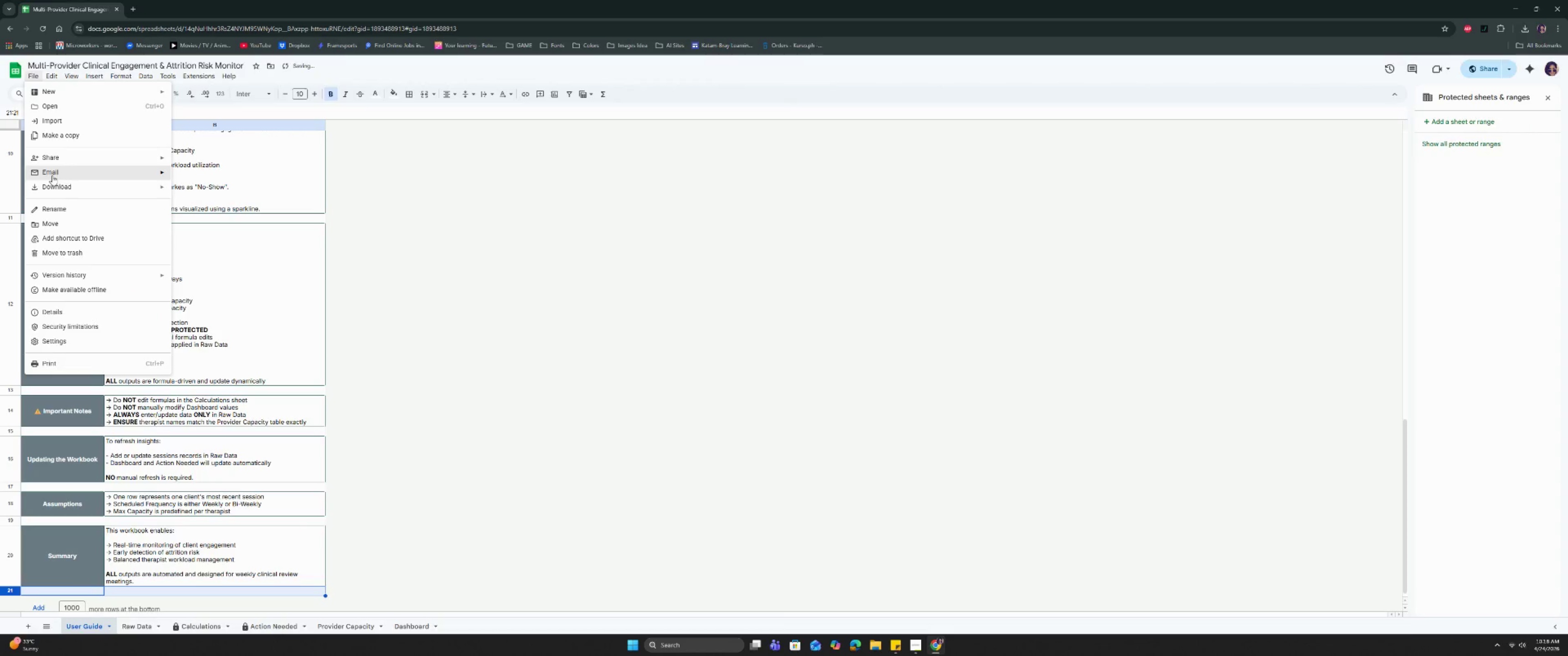 
left_click([52, 180])
 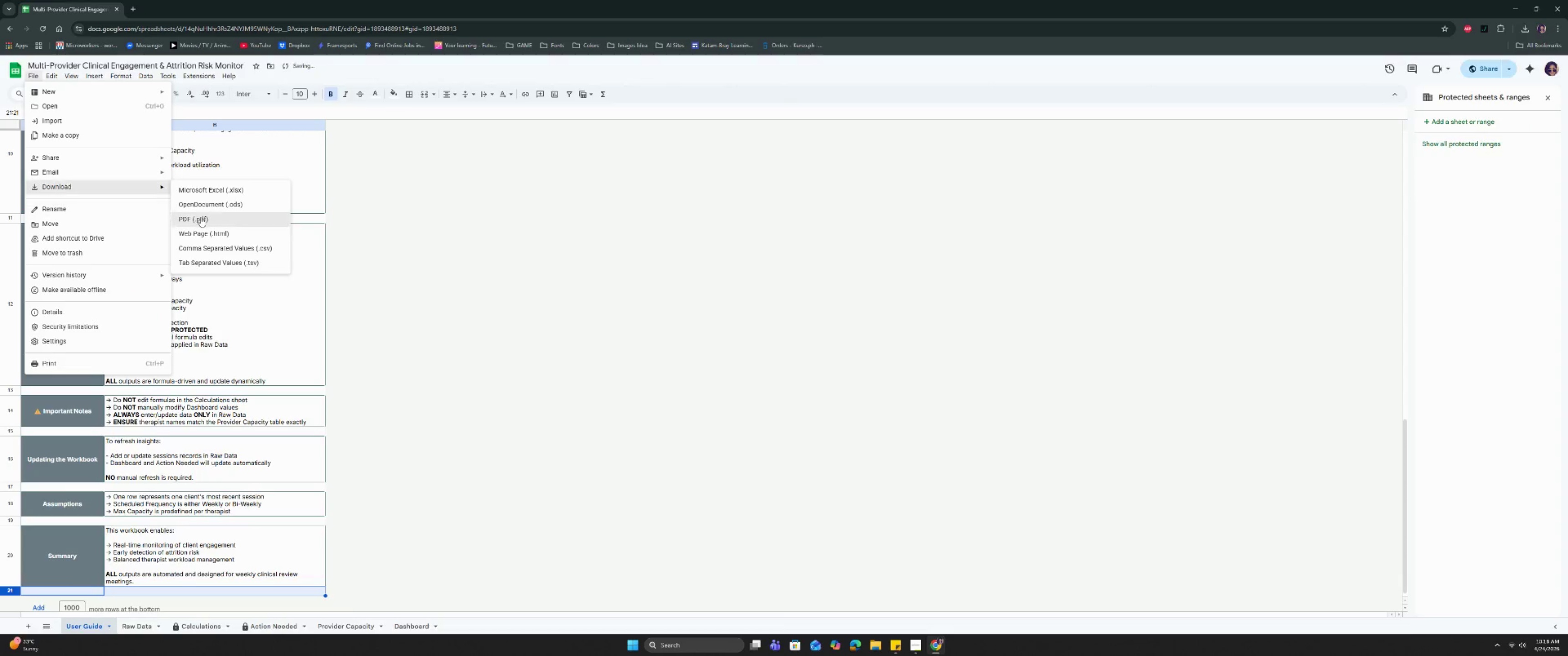 
left_click([203, 218])
 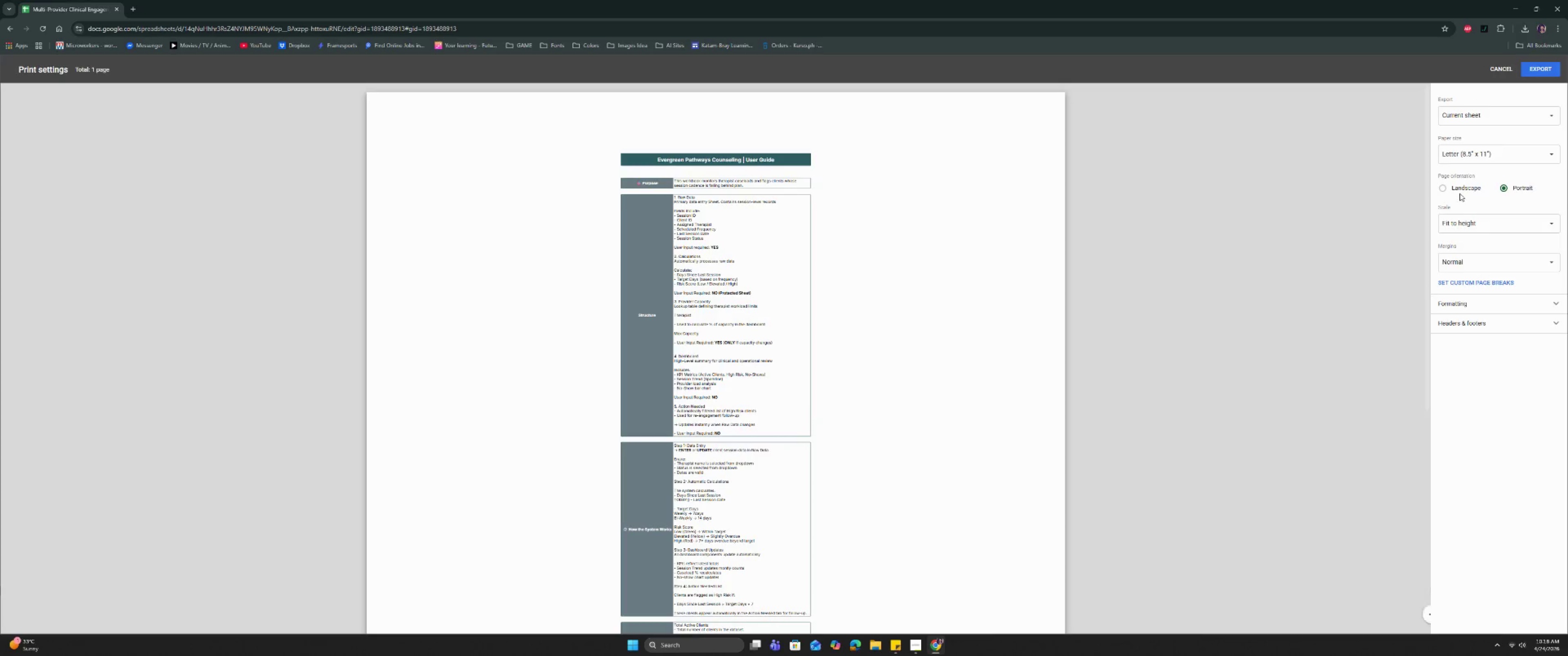 
left_click([1480, 218])
 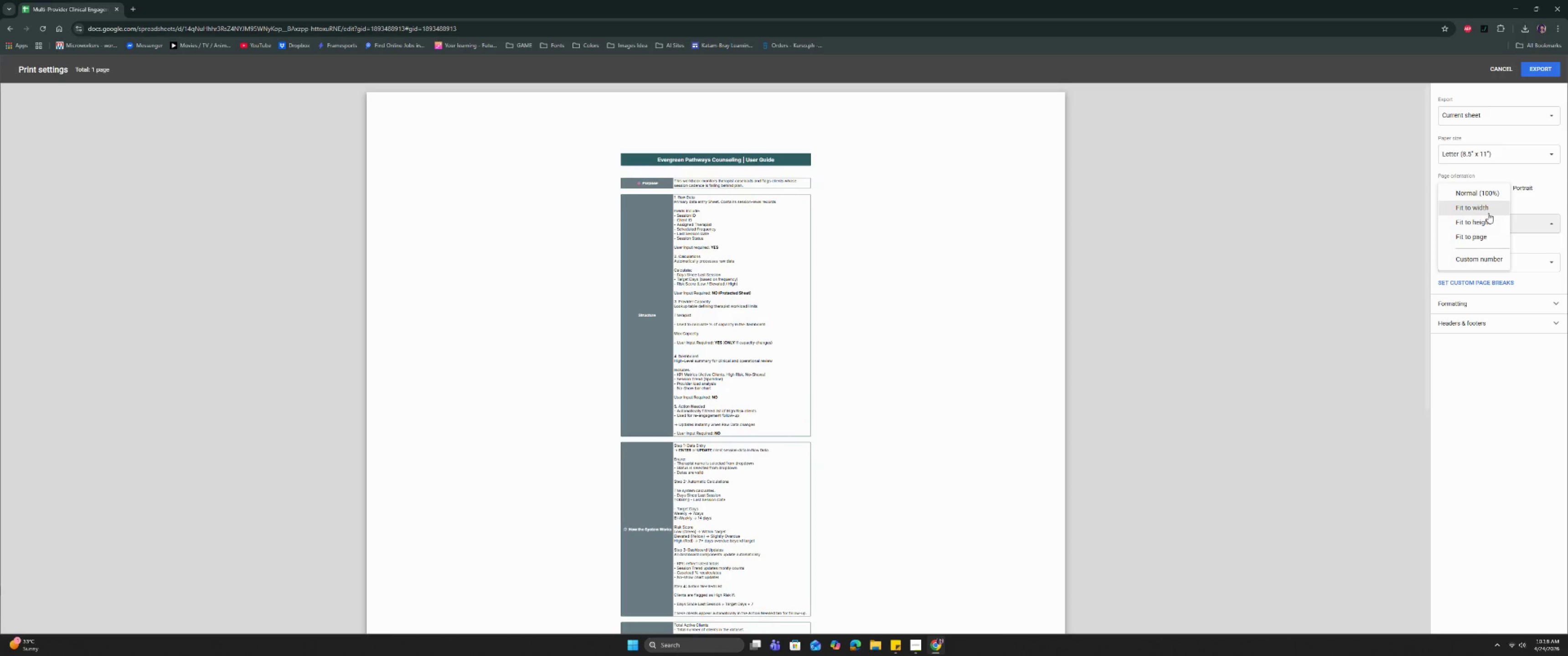 
left_click([1488, 213])
 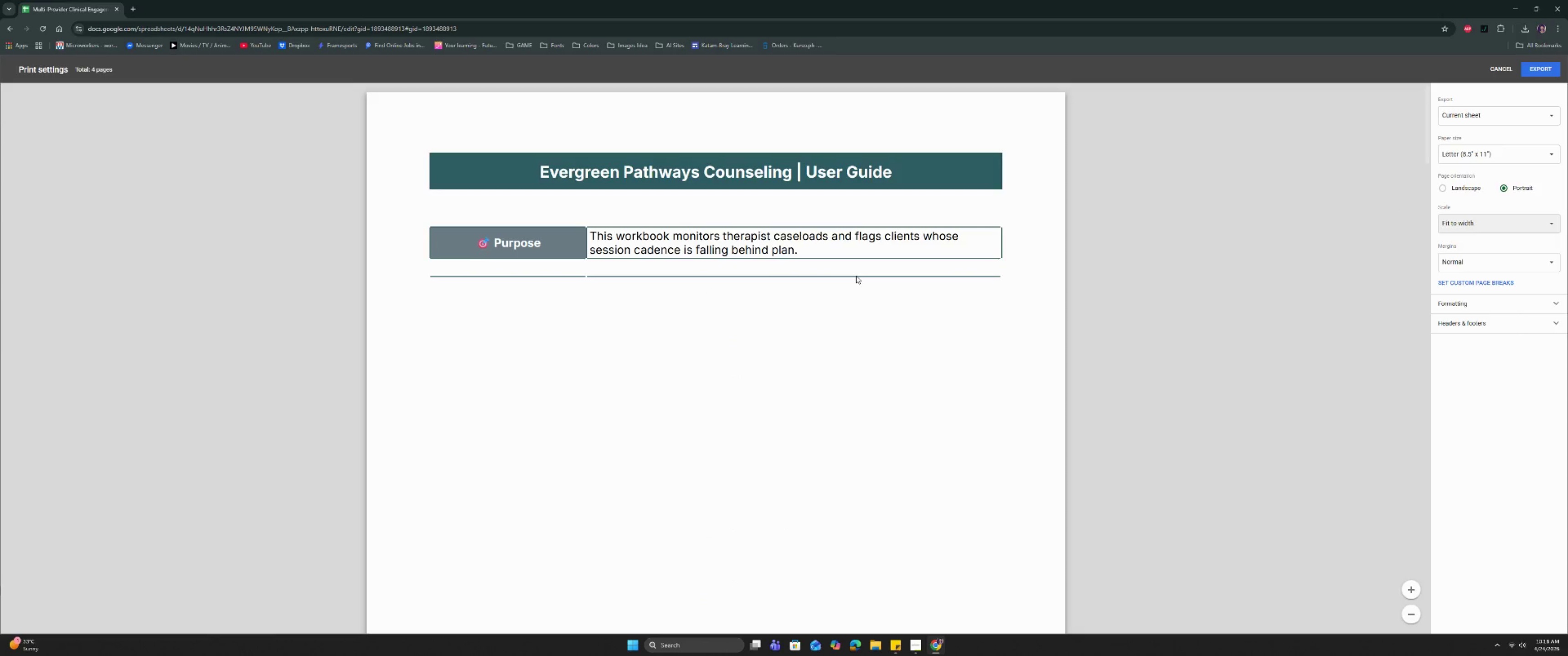 
scroll: coordinate [856, 275], scroll_direction: down, amount: 36.0
 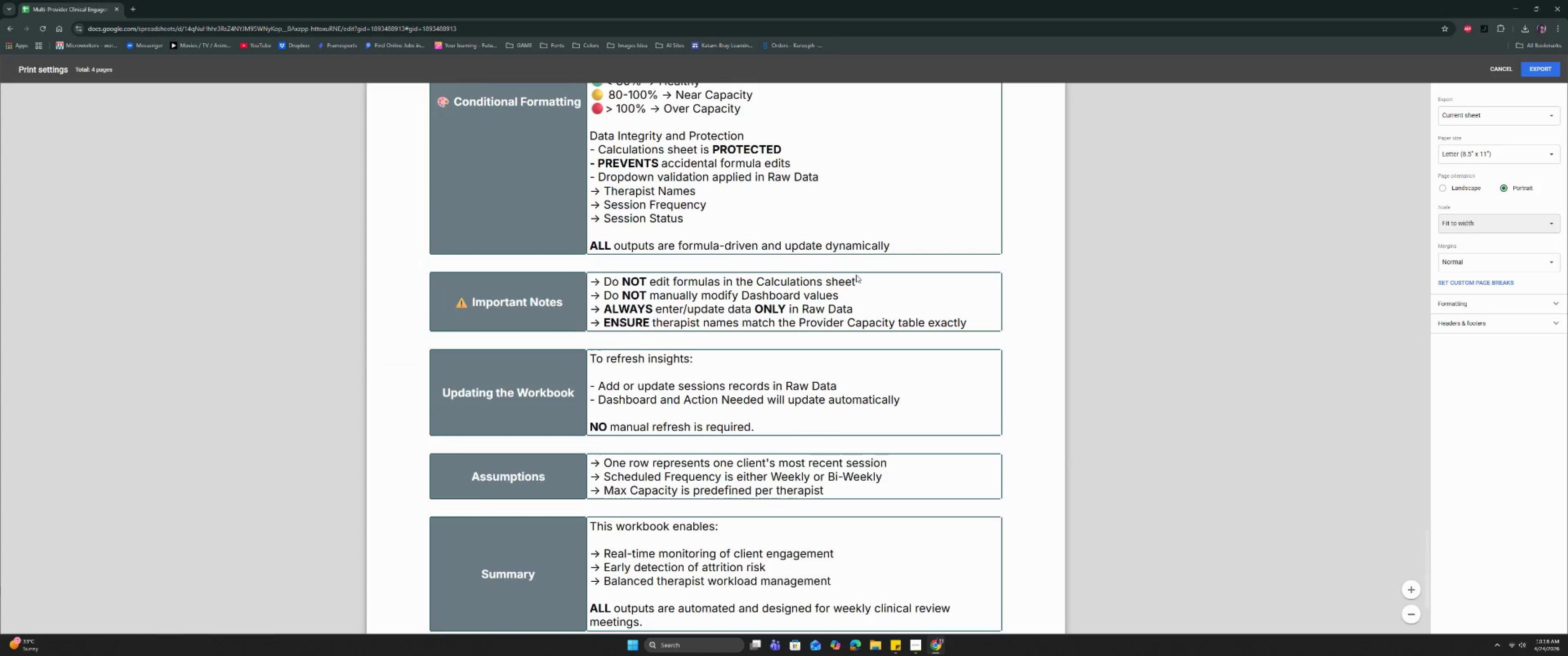 
scroll: coordinate [857, 277], scroll_direction: up, amount: 66.0
 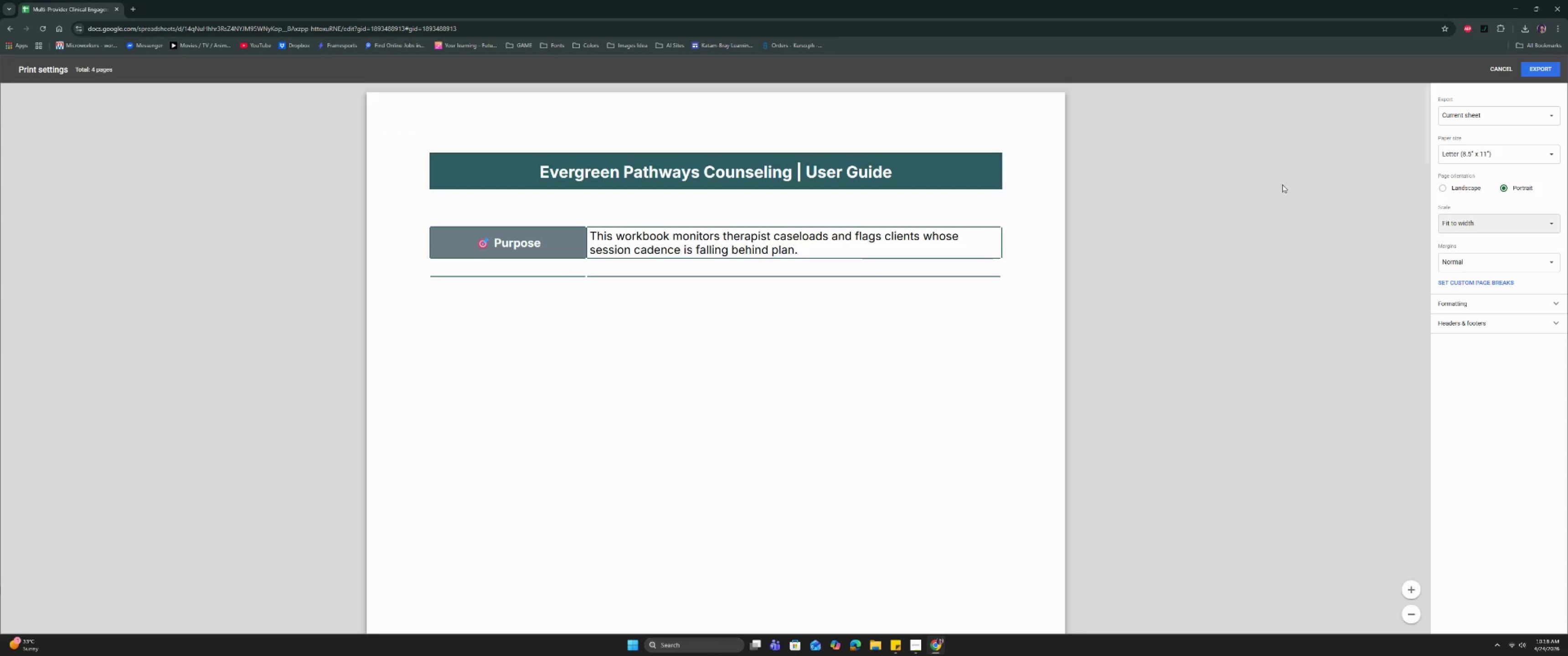 
left_click([1459, 193])
 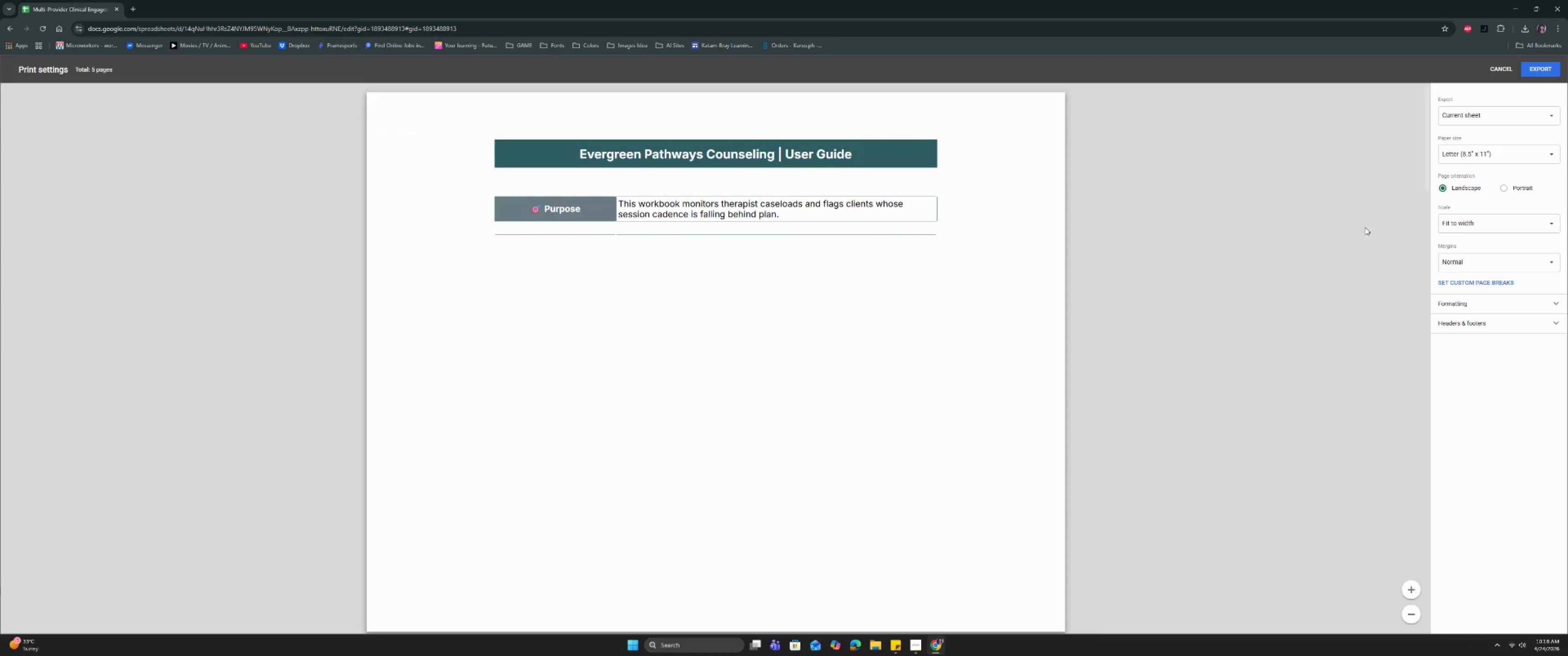 
left_click([1485, 216])
 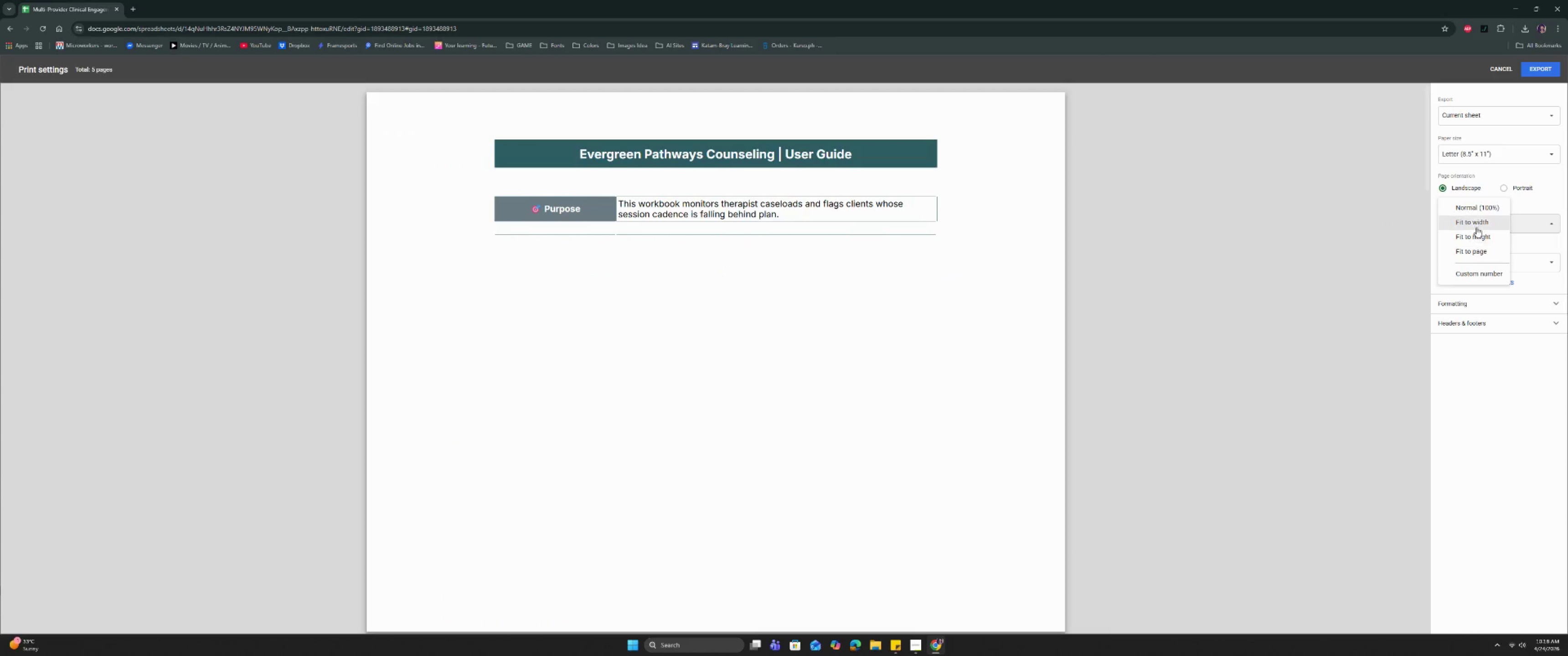 
left_click([1476, 221])
 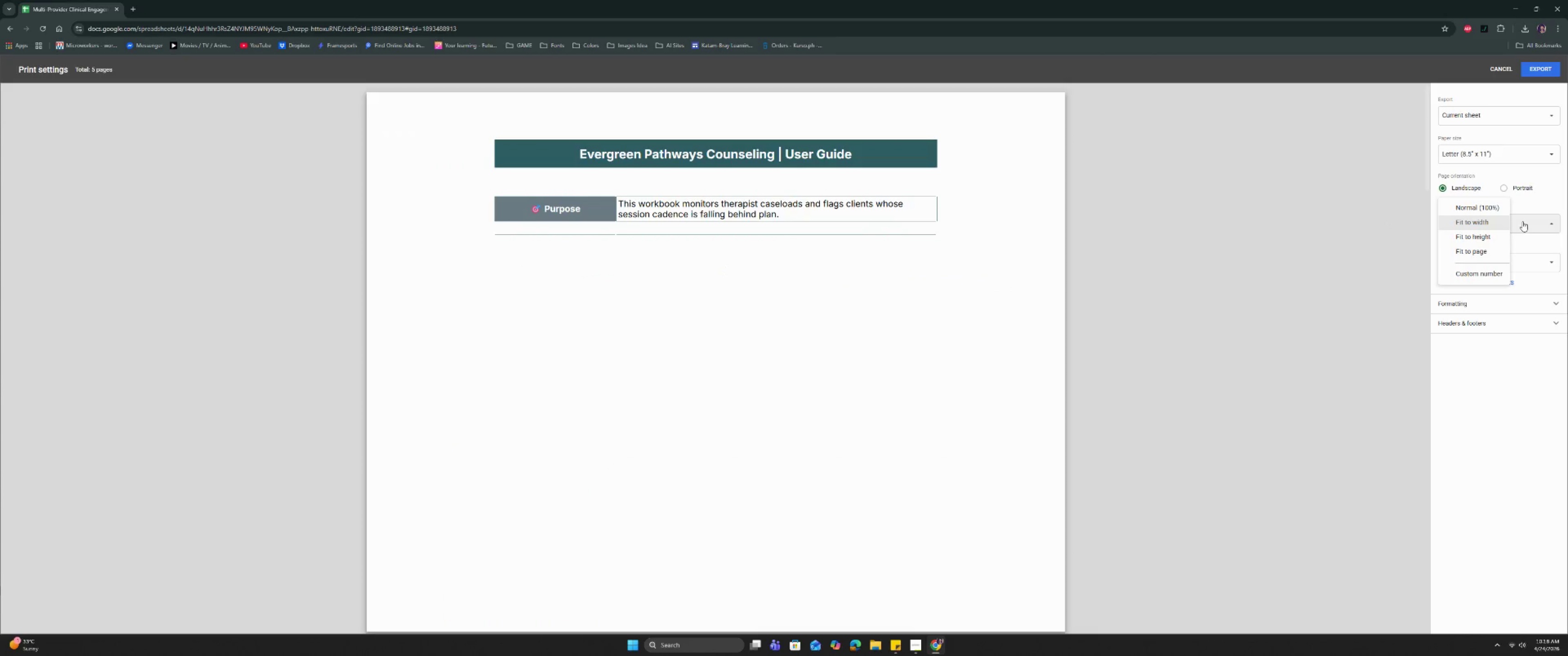 
left_click([1493, 237])
 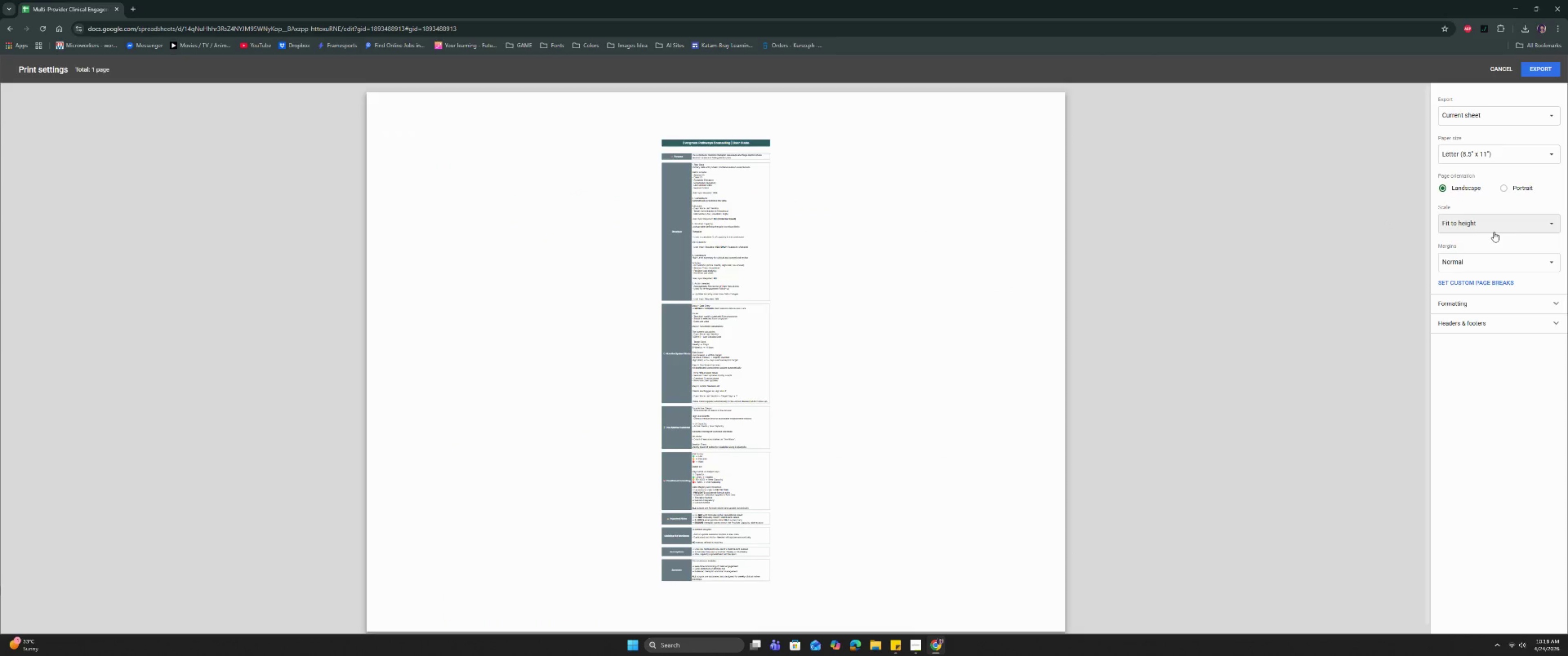 
left_click([1498, 223])
 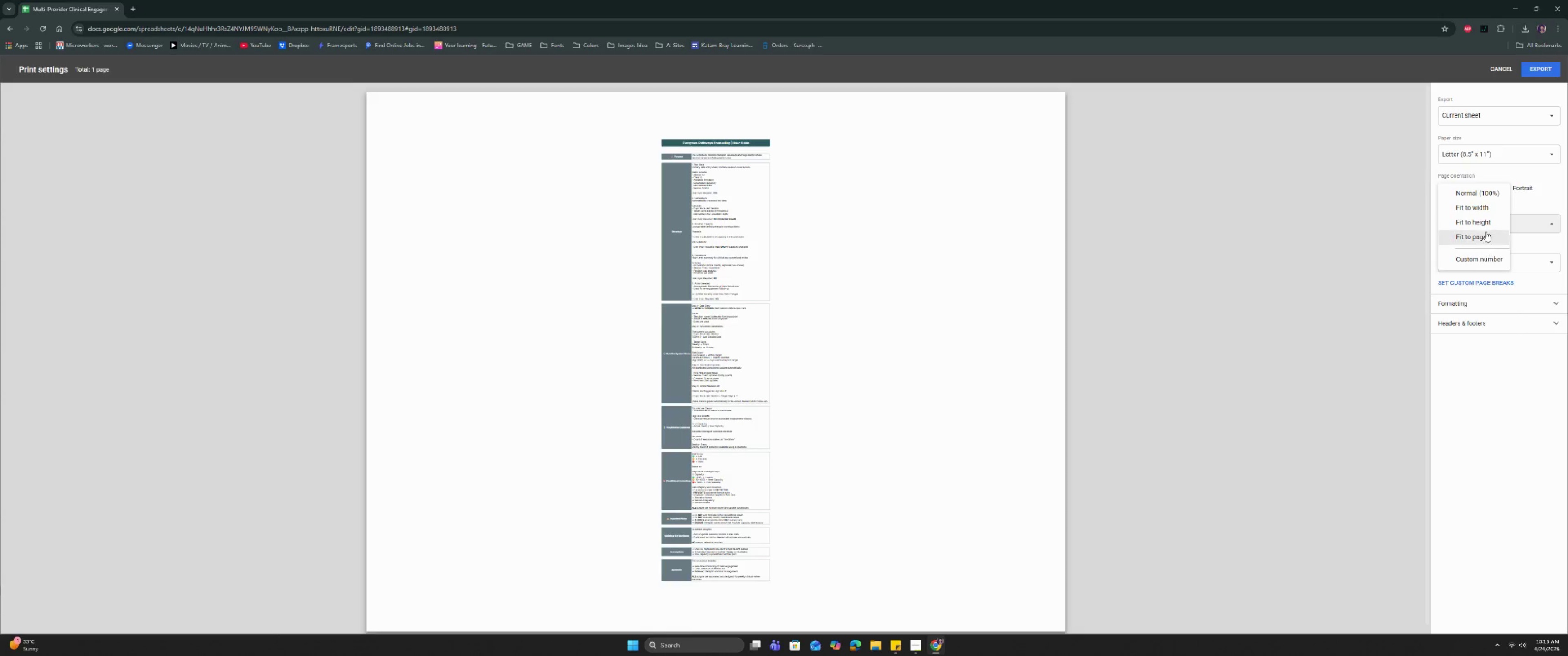 
left_click([1481, 202])
 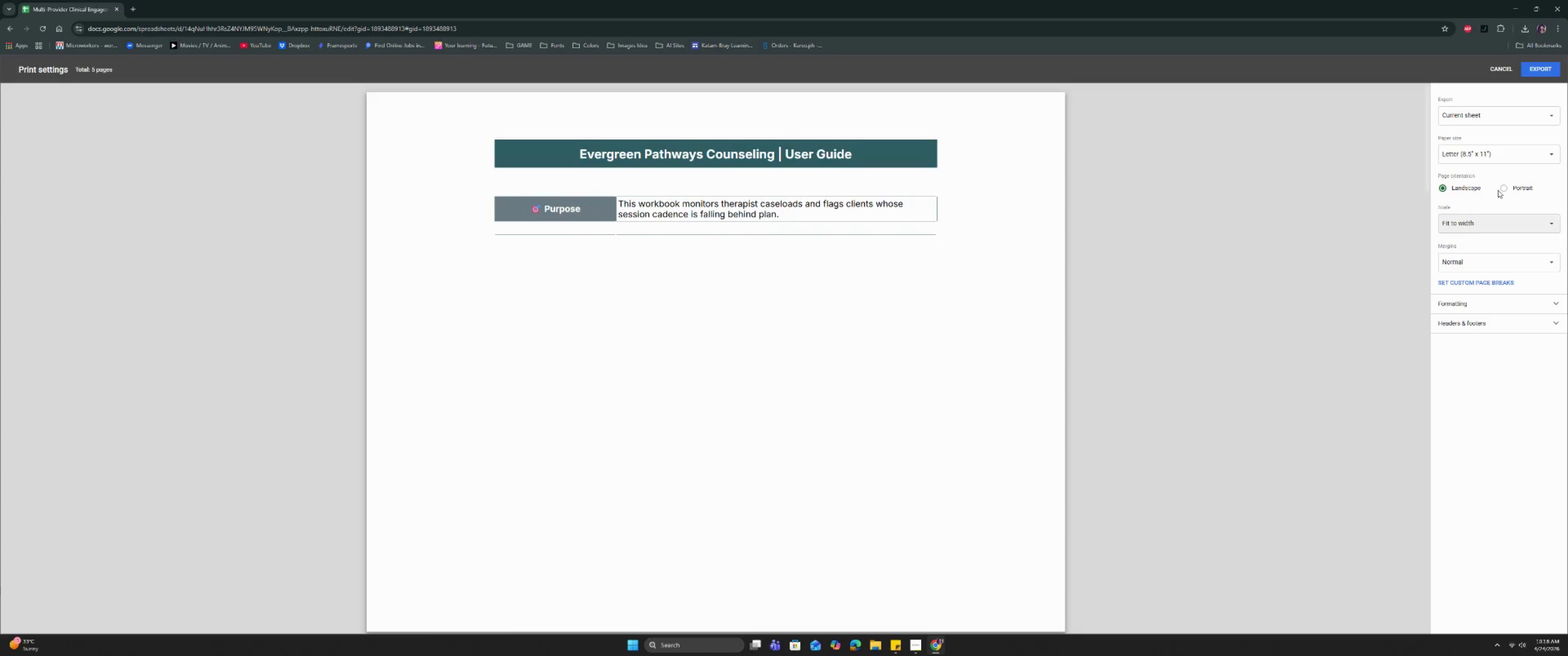 
left_click([1516, 190])
 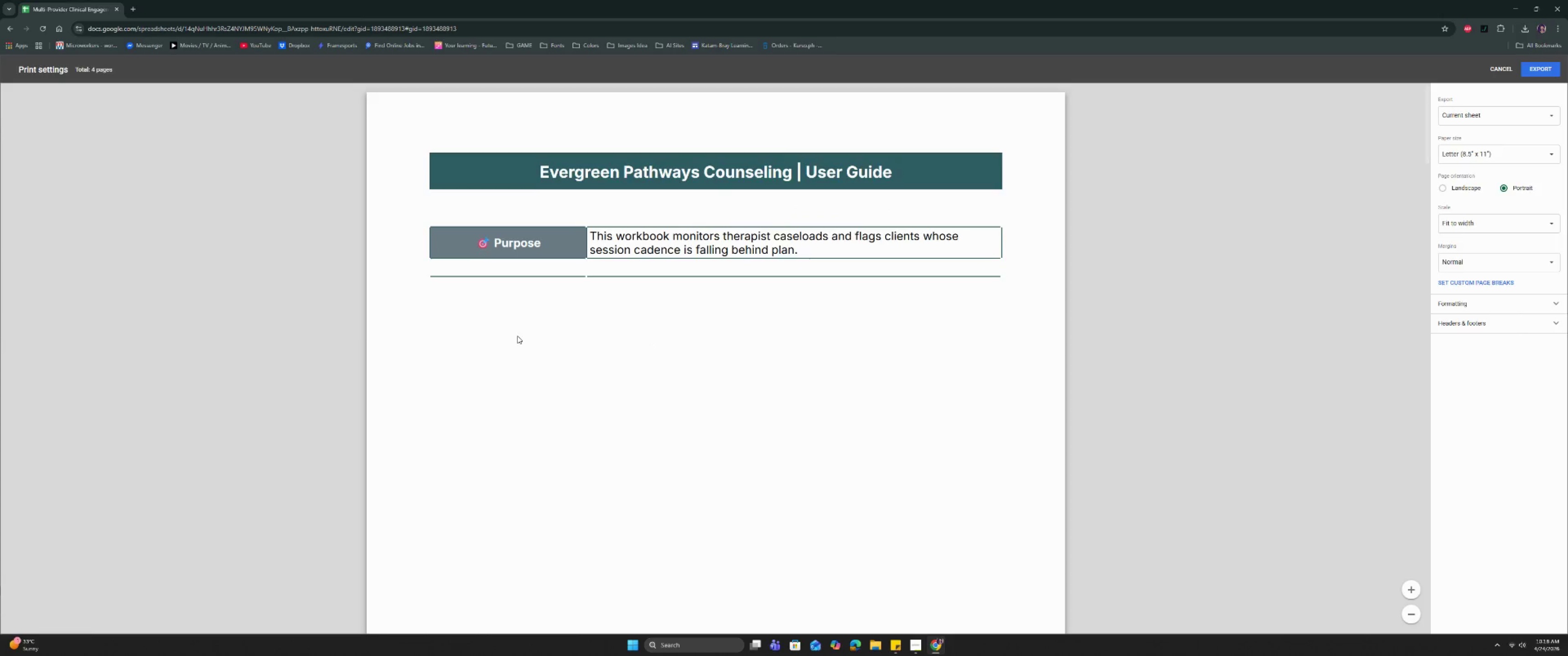 
scroll: coordinate [522, 329], scroll_direction: down, amount: 41.0
 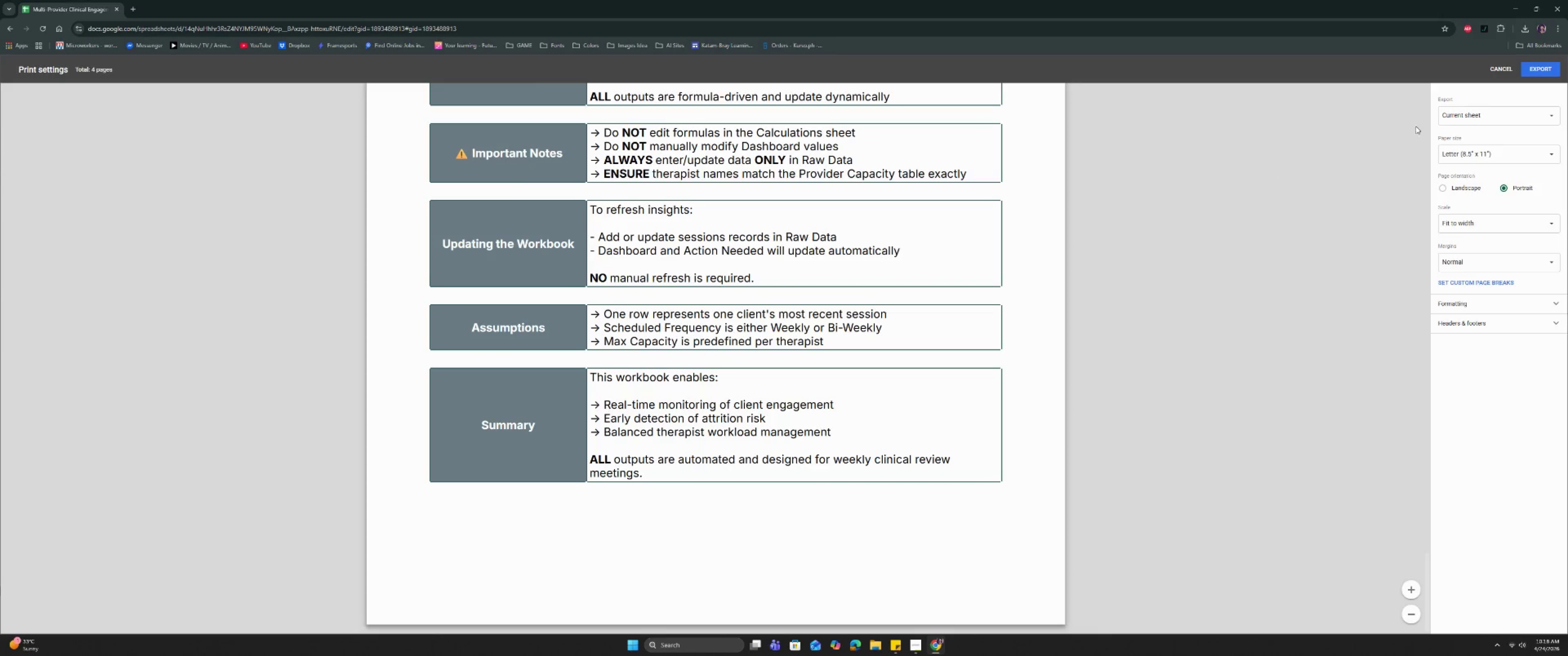 
left_click([1545, 67])
 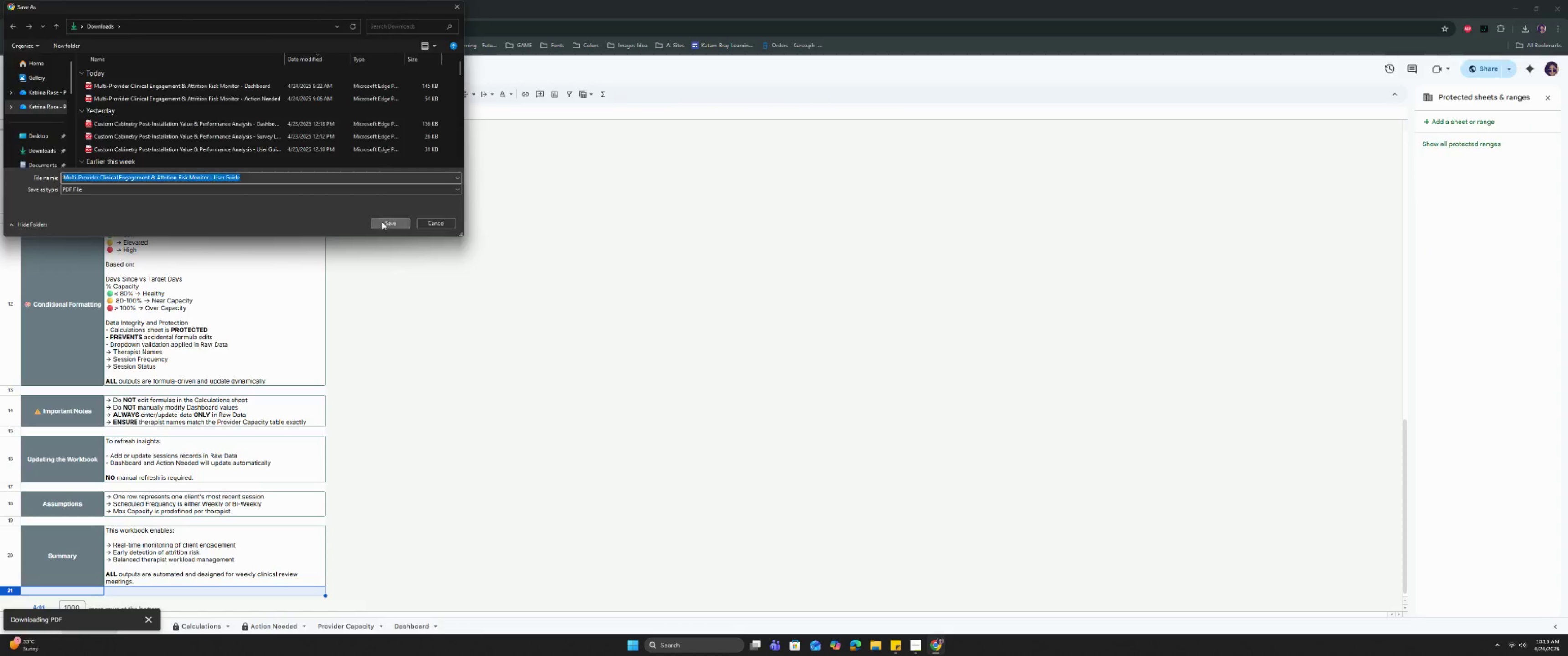 
scroll: coordinate [203, 333], scroll_direction: up, amount: 24.0
 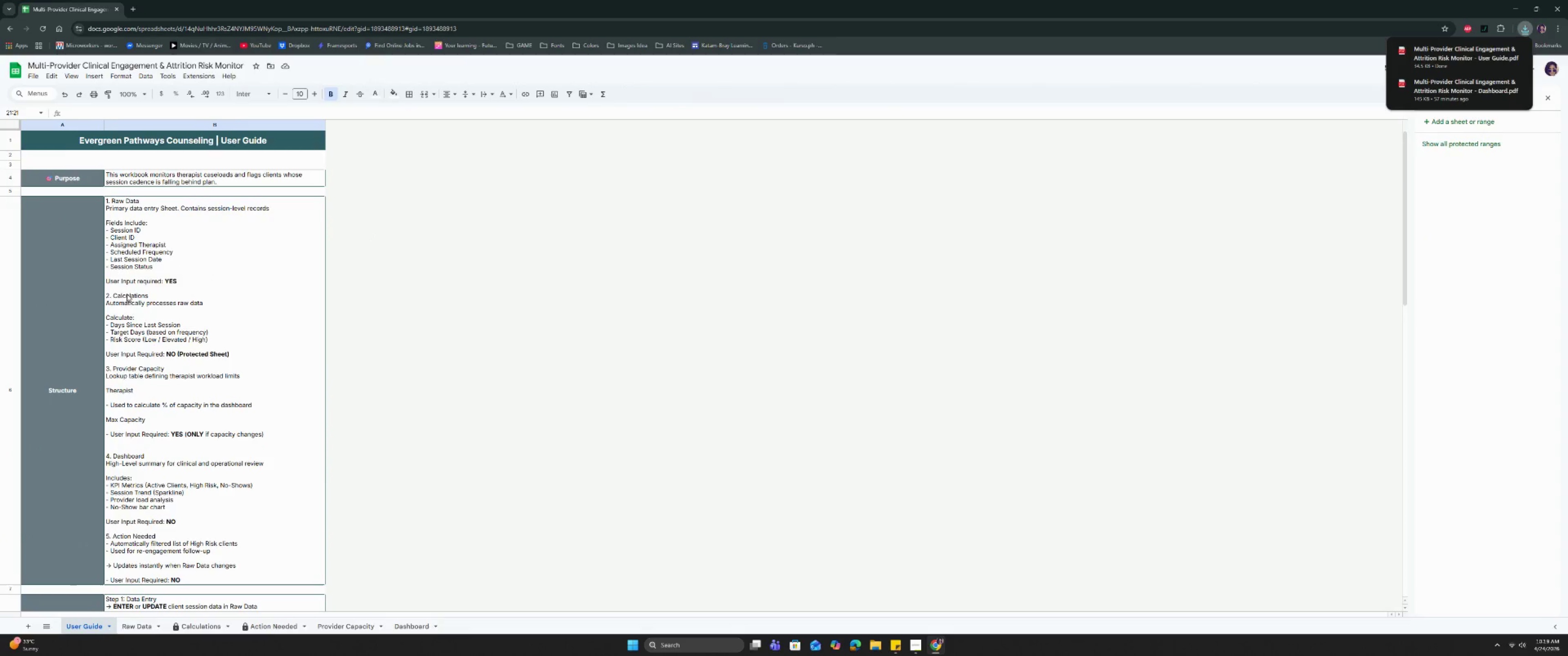 
left_click([38, 78])
 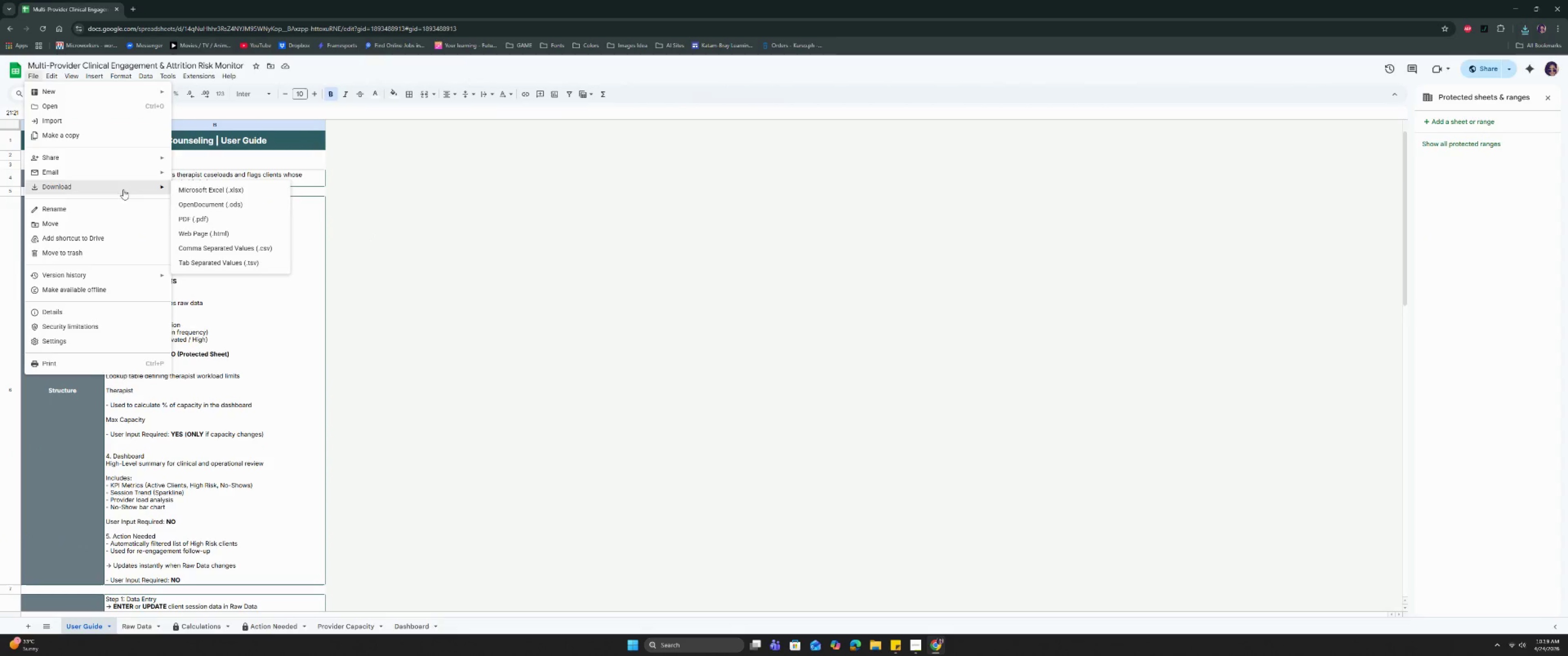 
left_click([209, 191])
 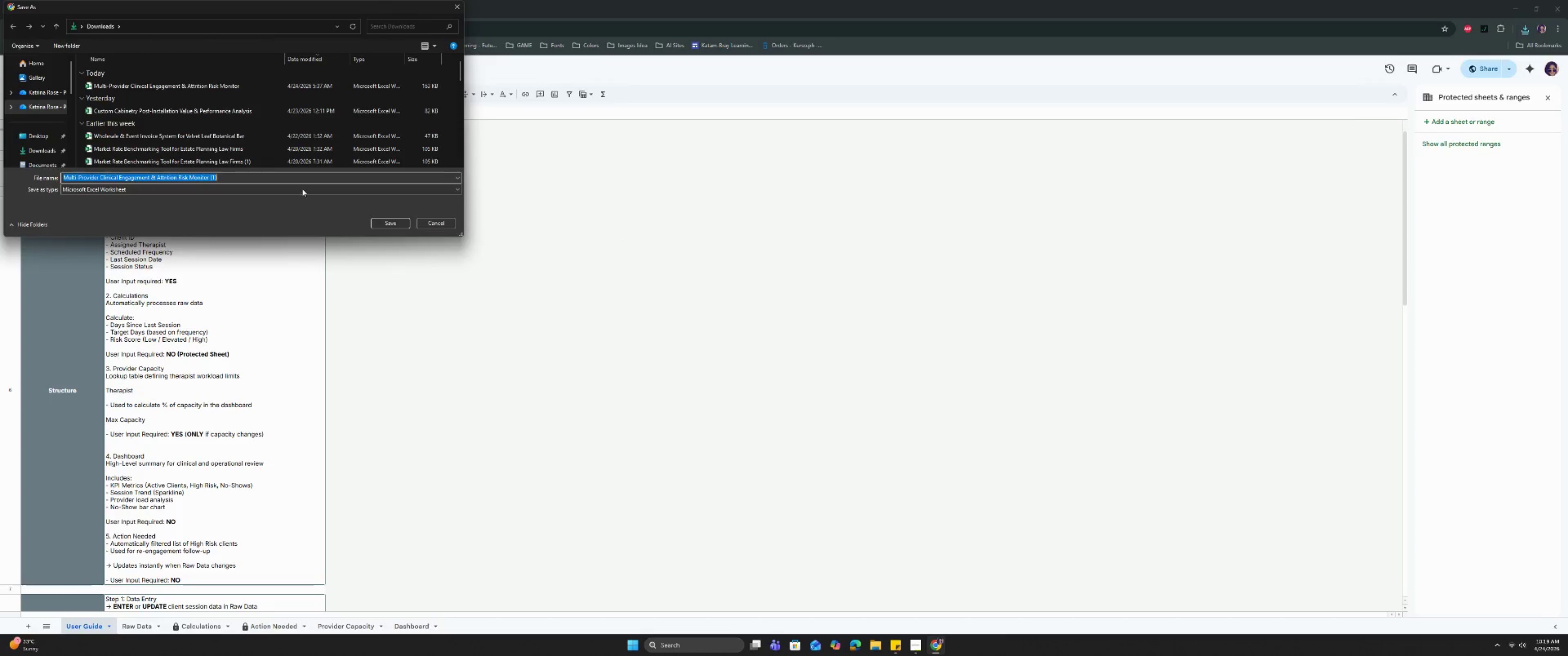 
left_click([217, 83])
 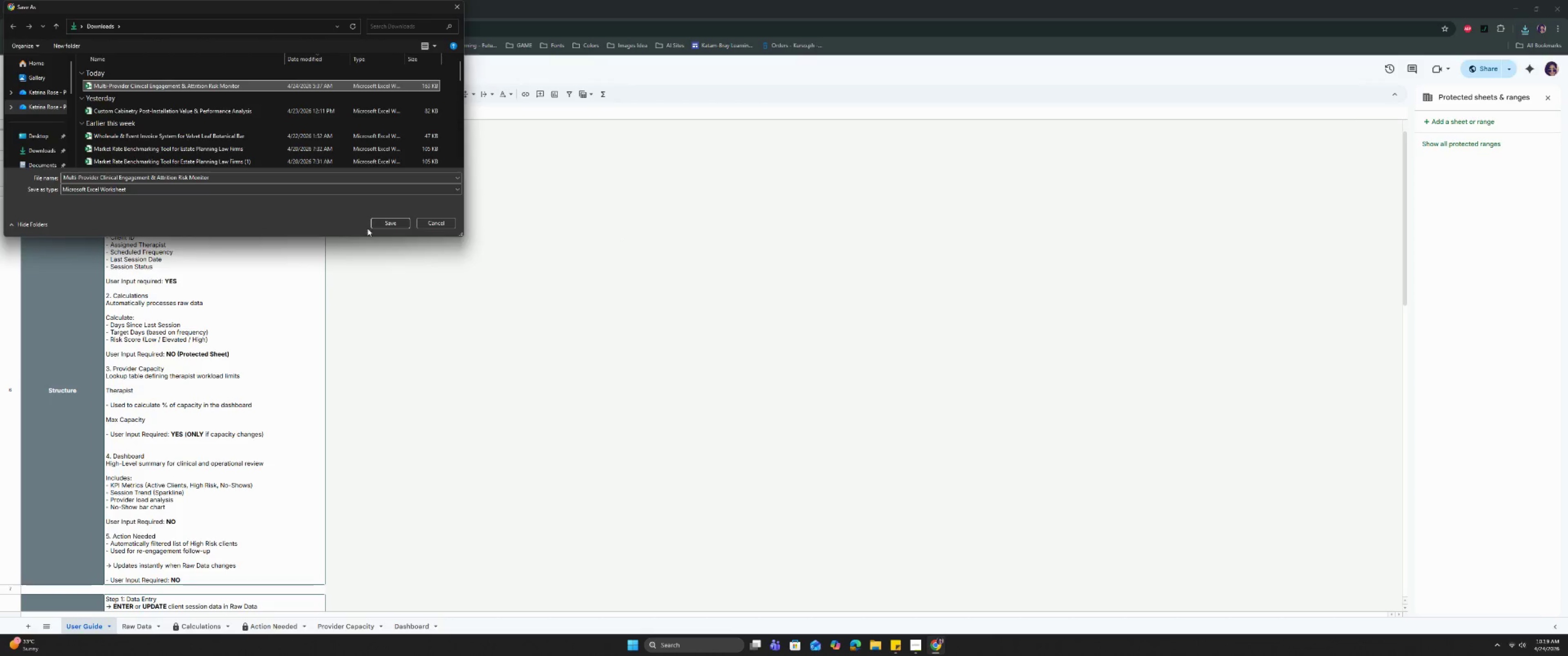 
left_click([396, 222])
 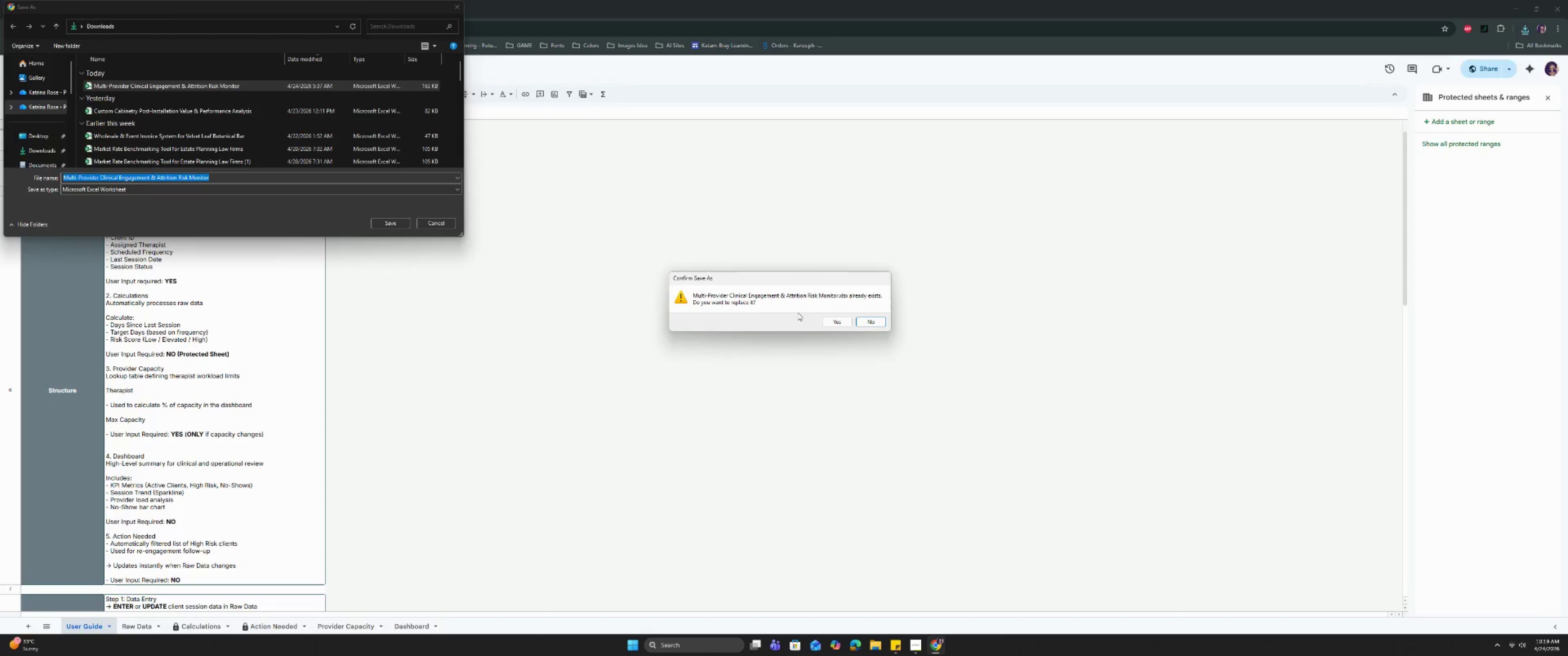 
left_click([837, 325])
 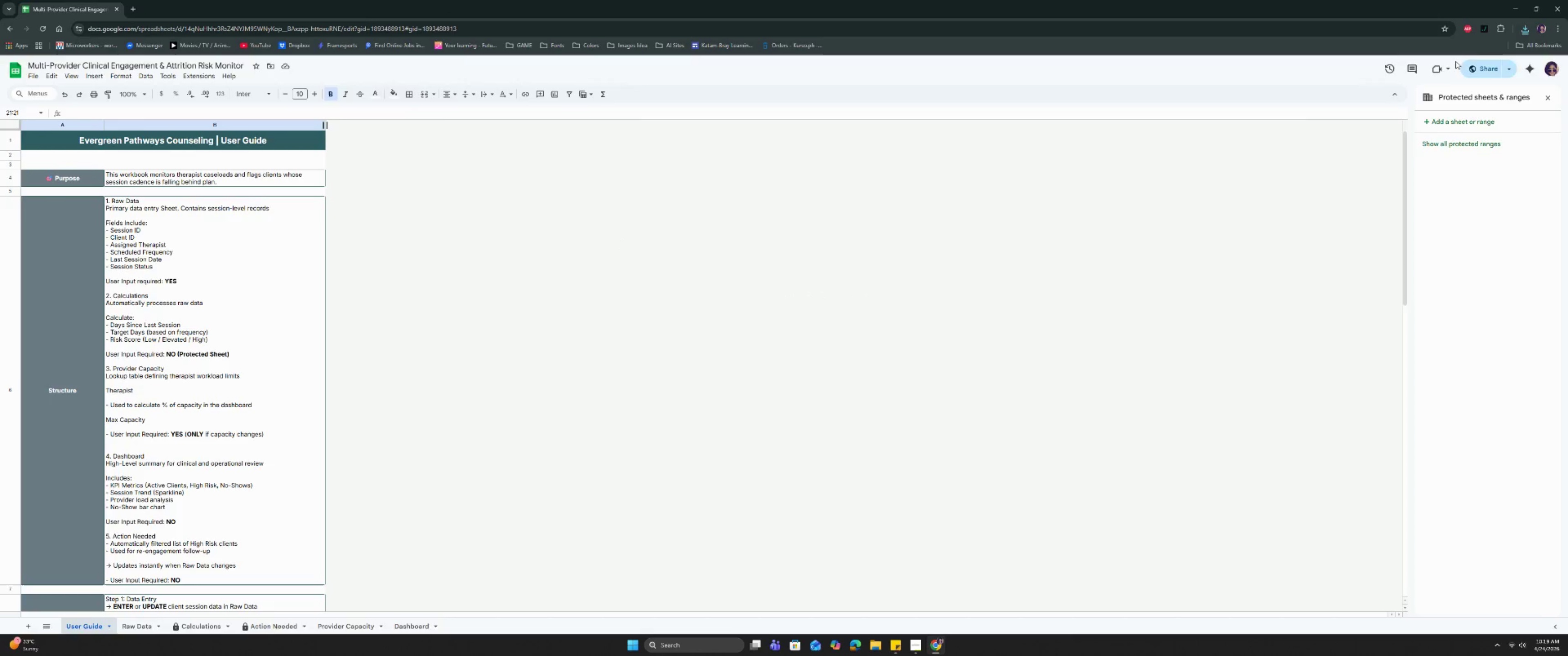 
left_click([1519, 26])
 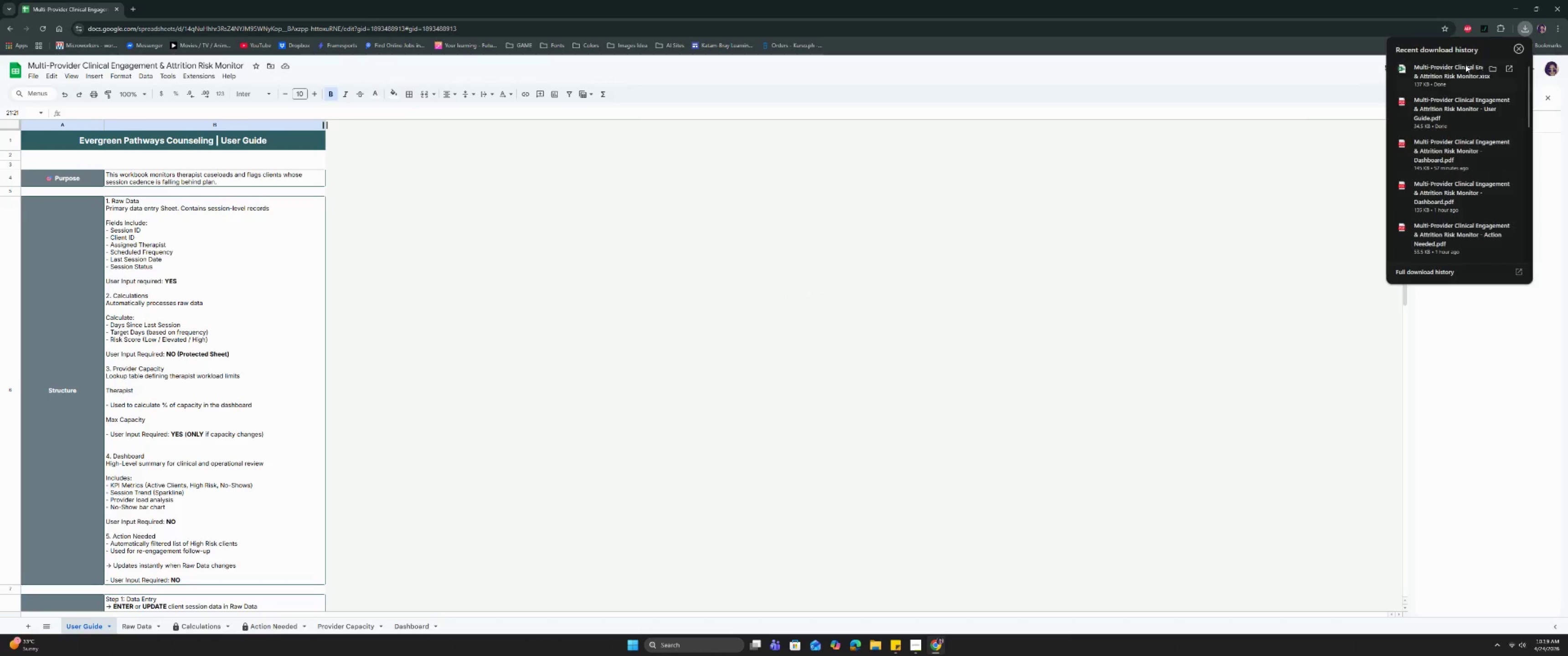 
left_click([1463, 67])
 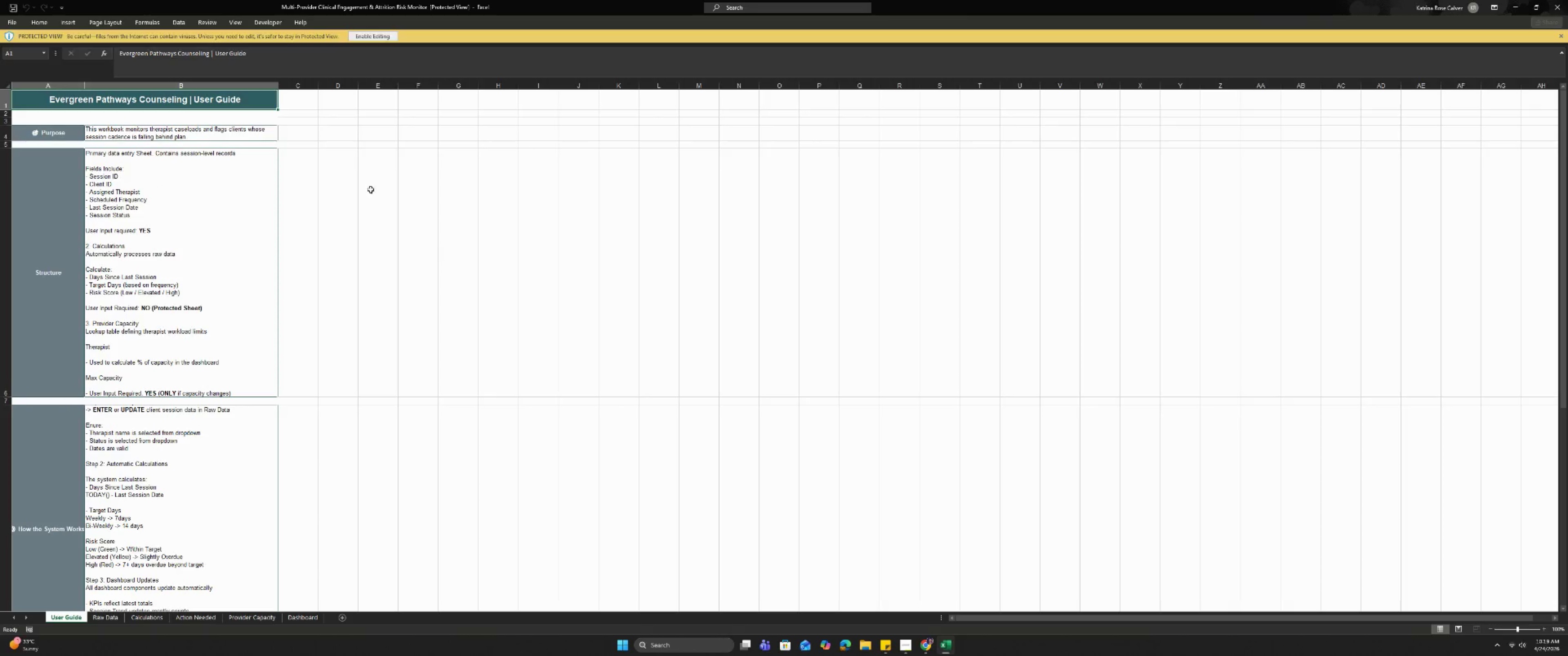 
double_click([373, 34])
 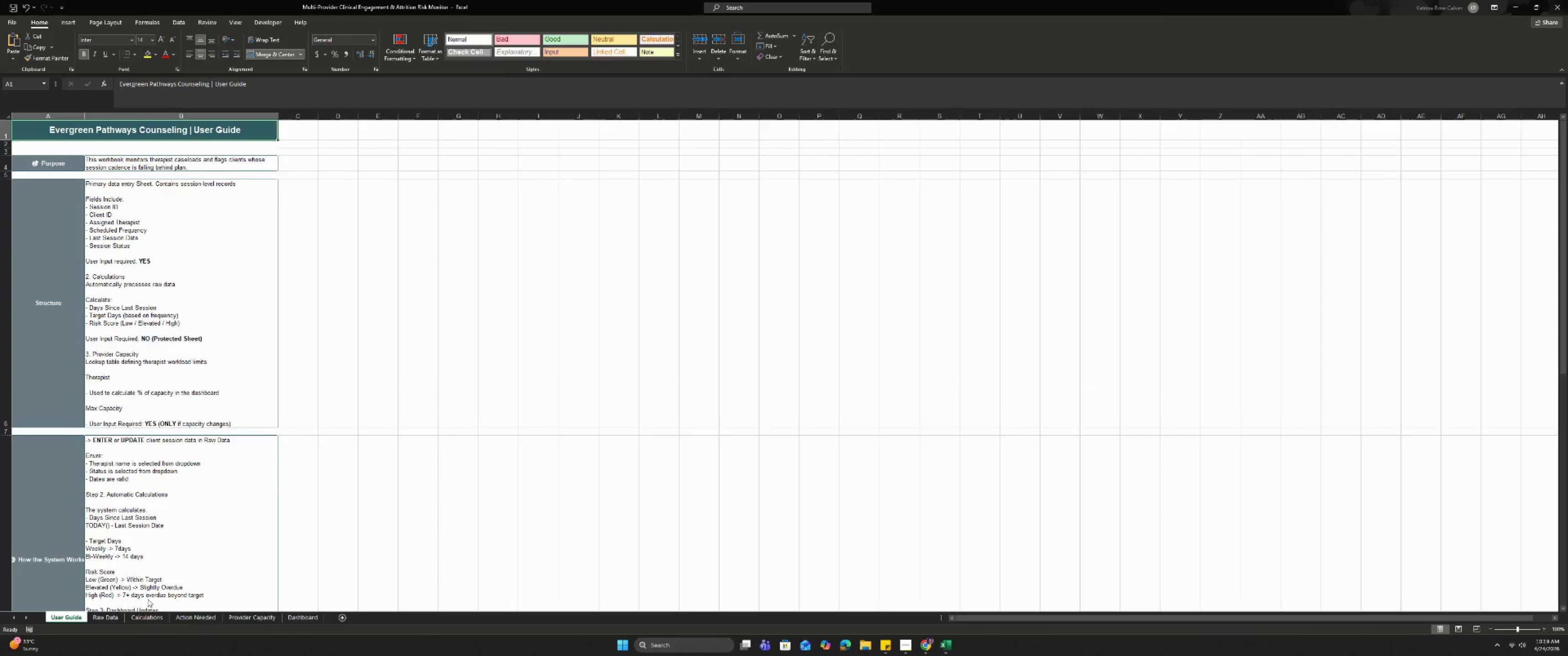 
left_click([101, 618])
 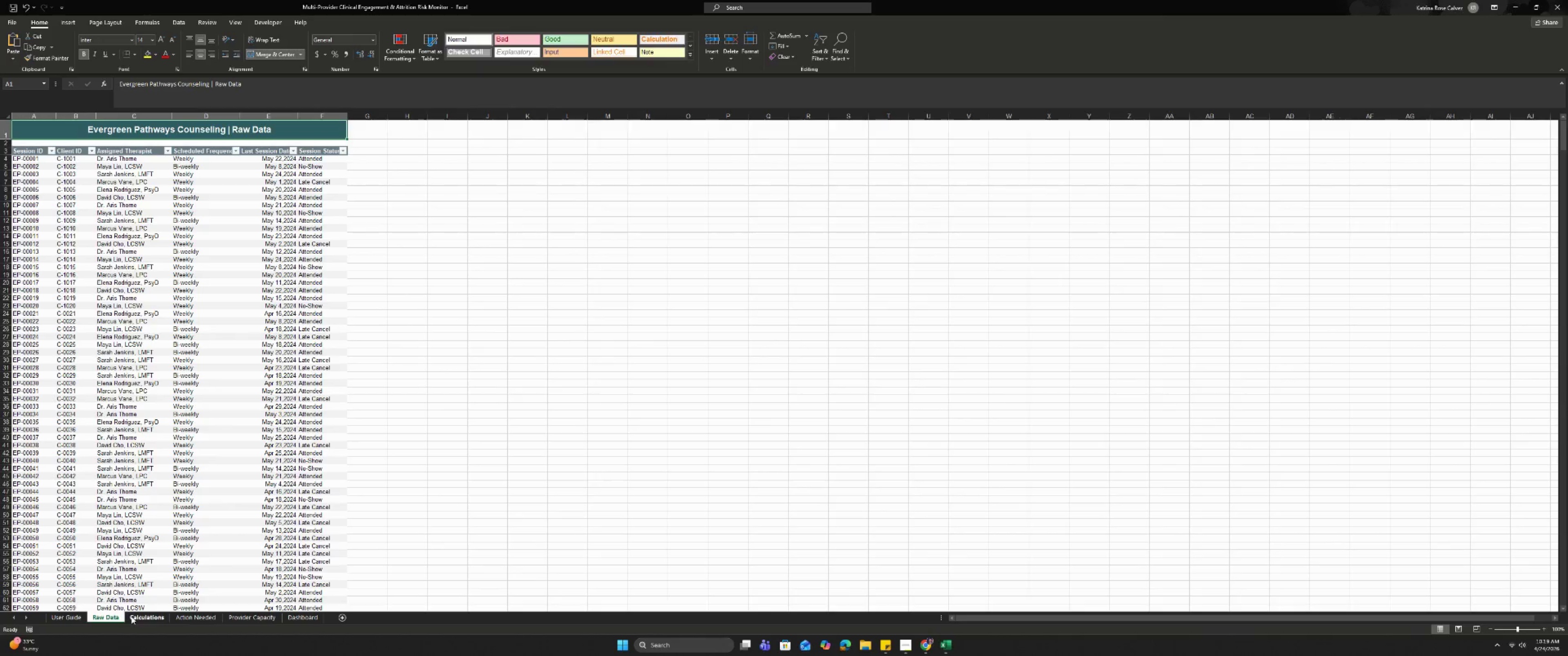 
left_click([135, 616])
 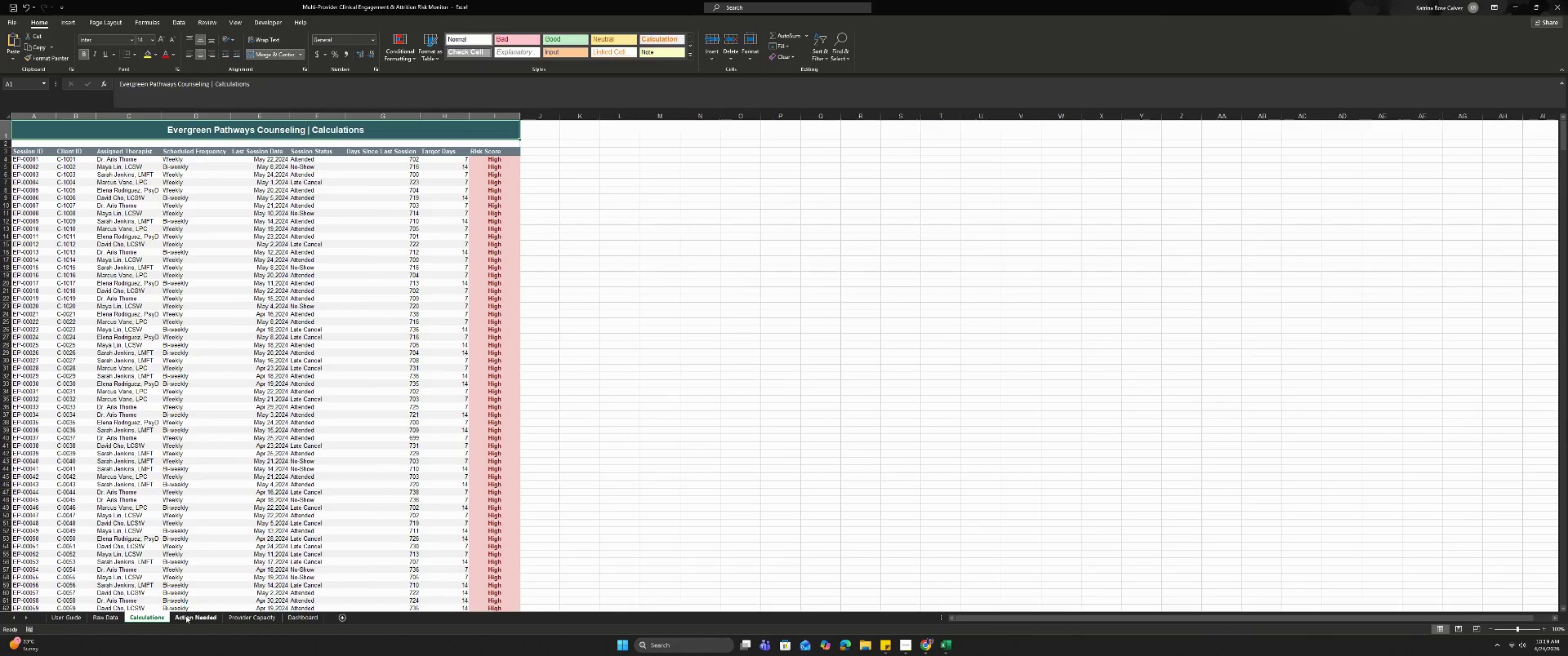 
left_click([186, 616])
 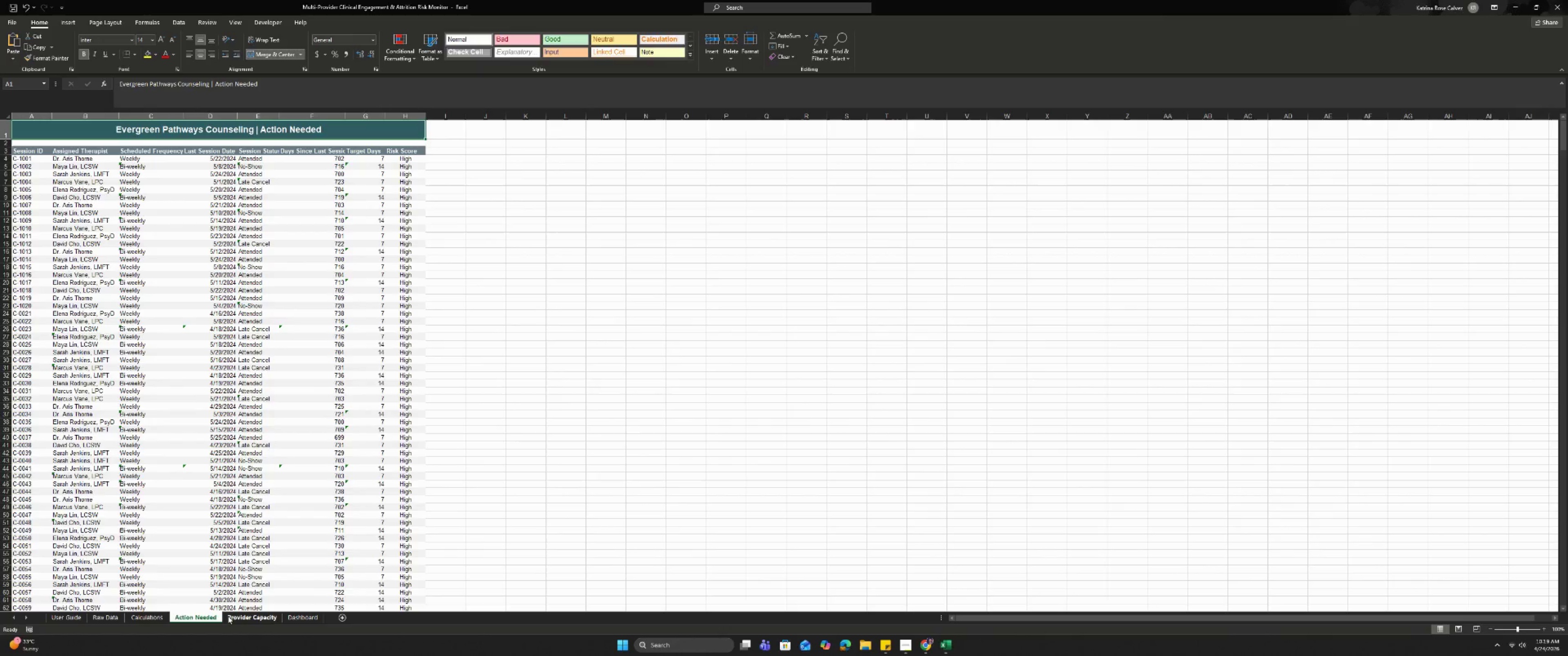 
left_click([228, 616])
 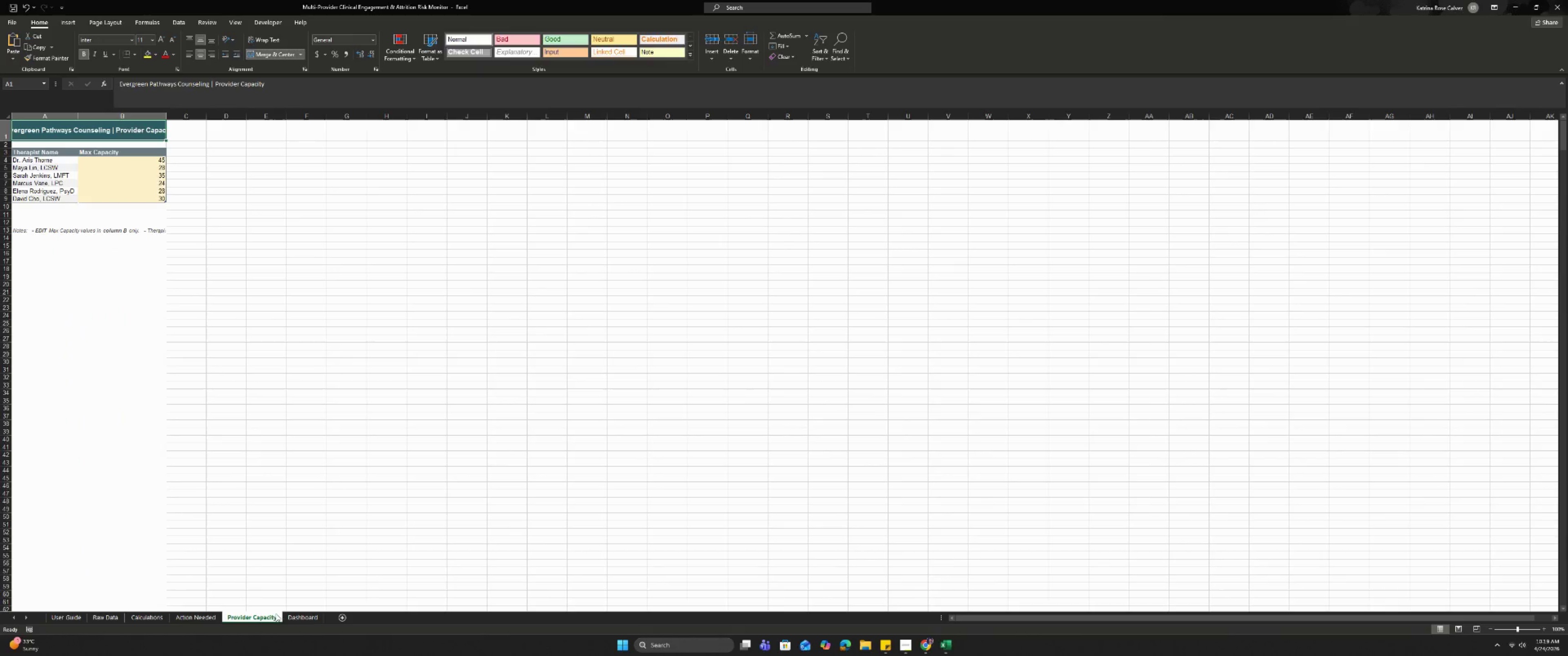 
left_click([286, 612])
 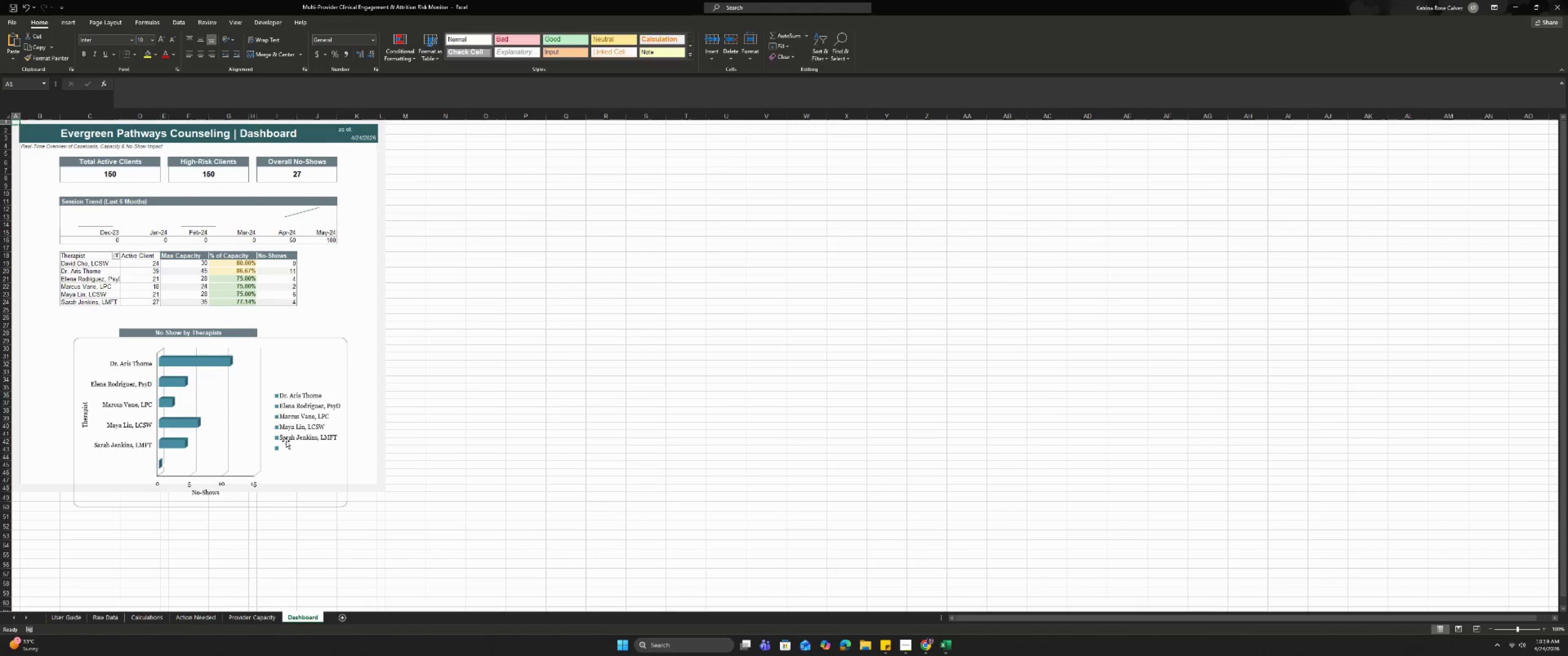 
double_click([309, 486])
 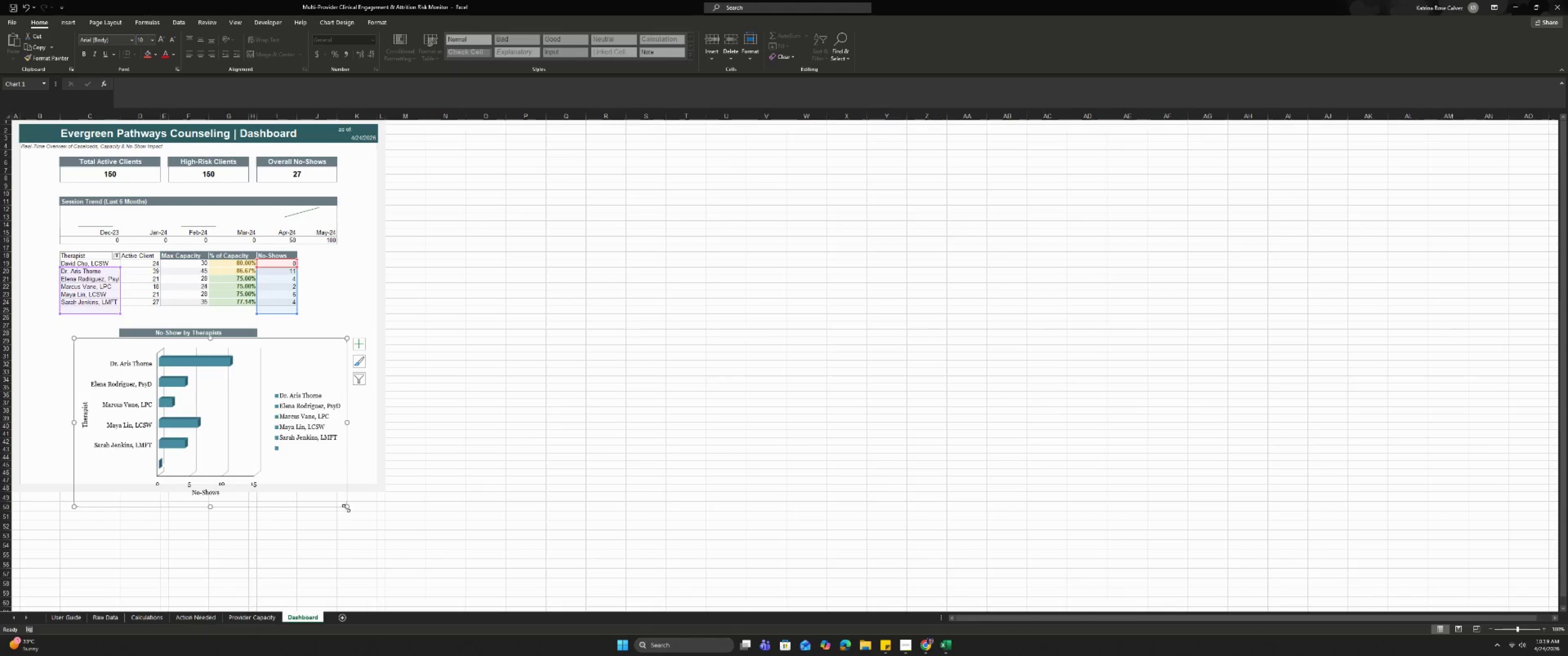 
left_click_drag(start_coordinate=[346, 508], to_coordinate=[321, 478])
 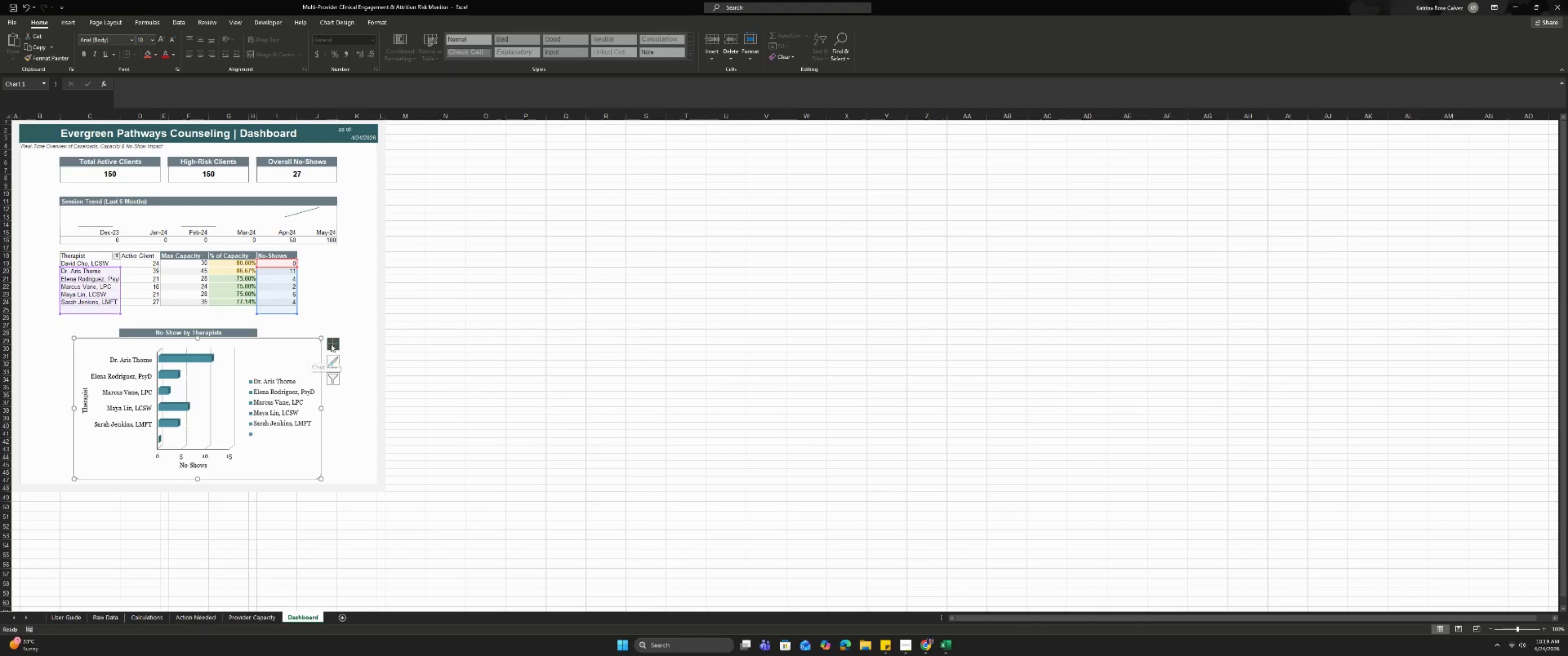 
wait(10.62)
 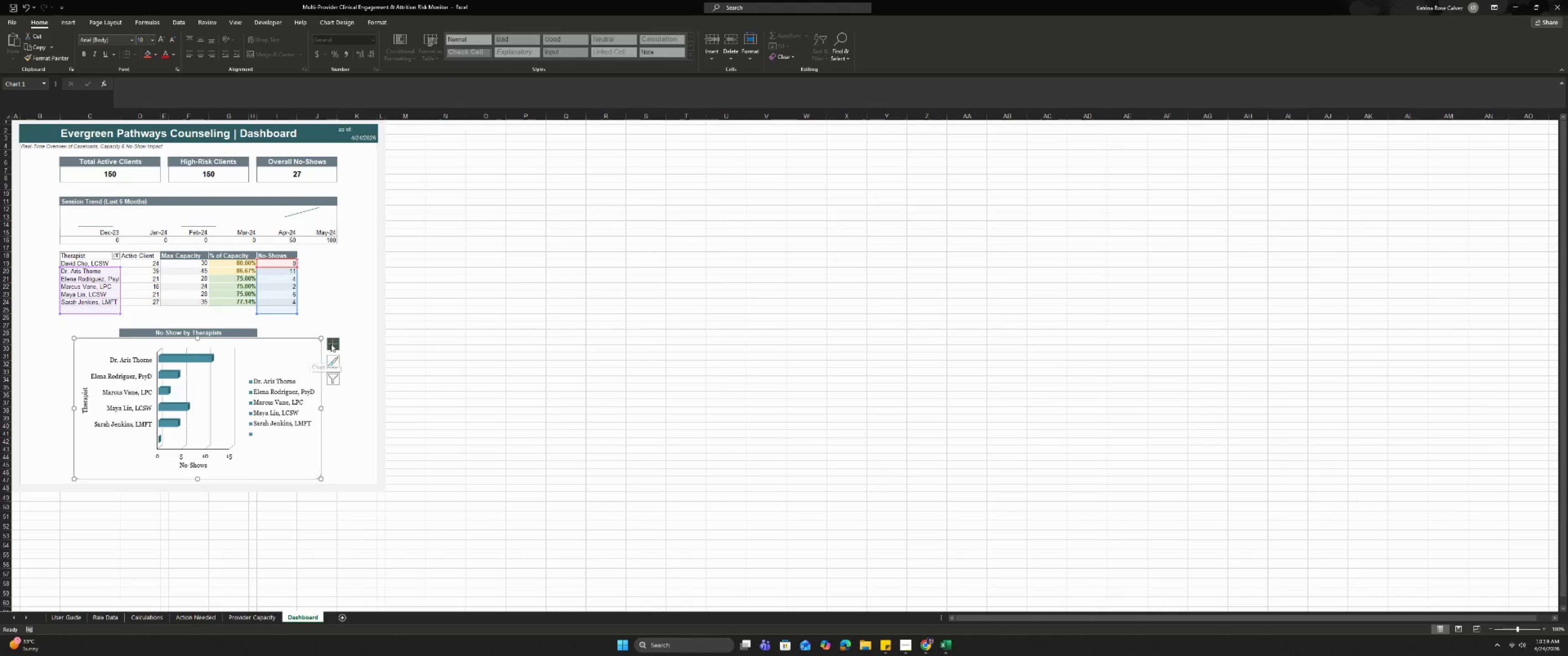 
left_click([1560, 8])
 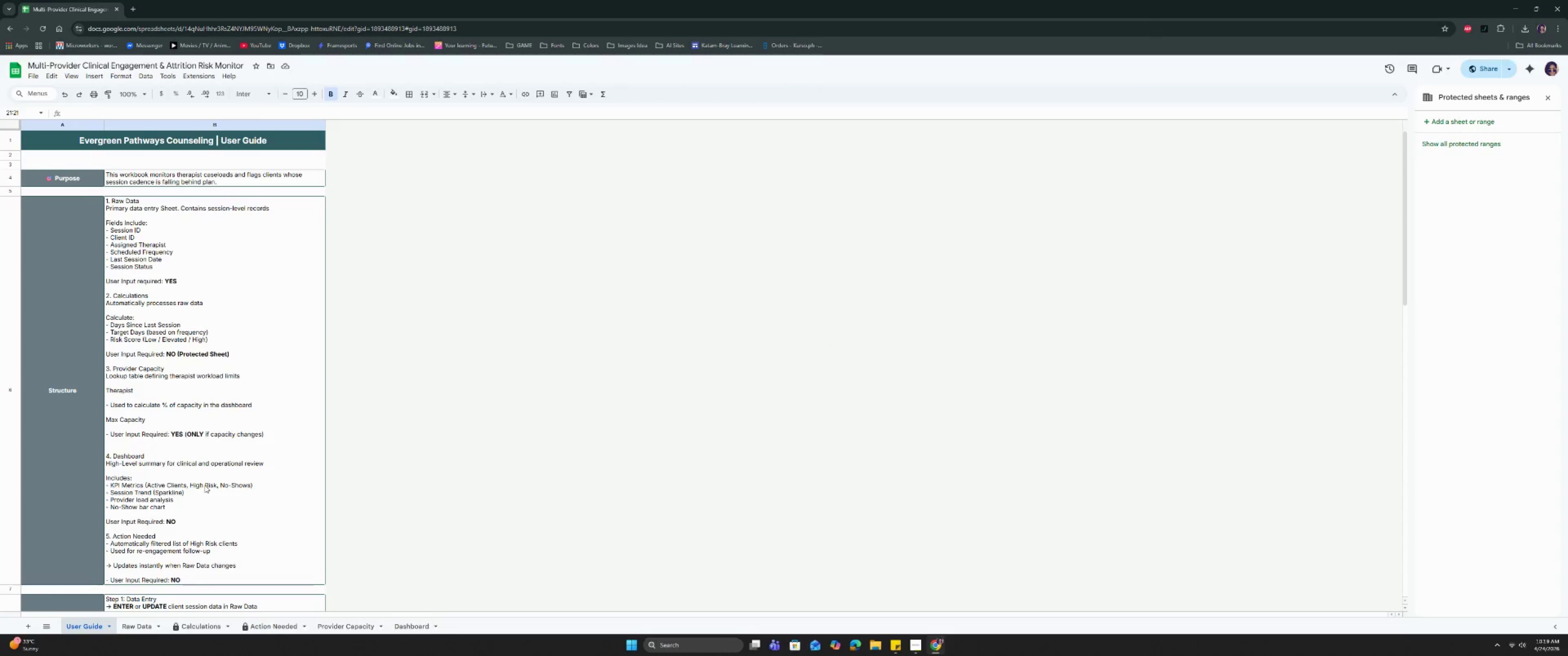 
left_click([414, 623])
 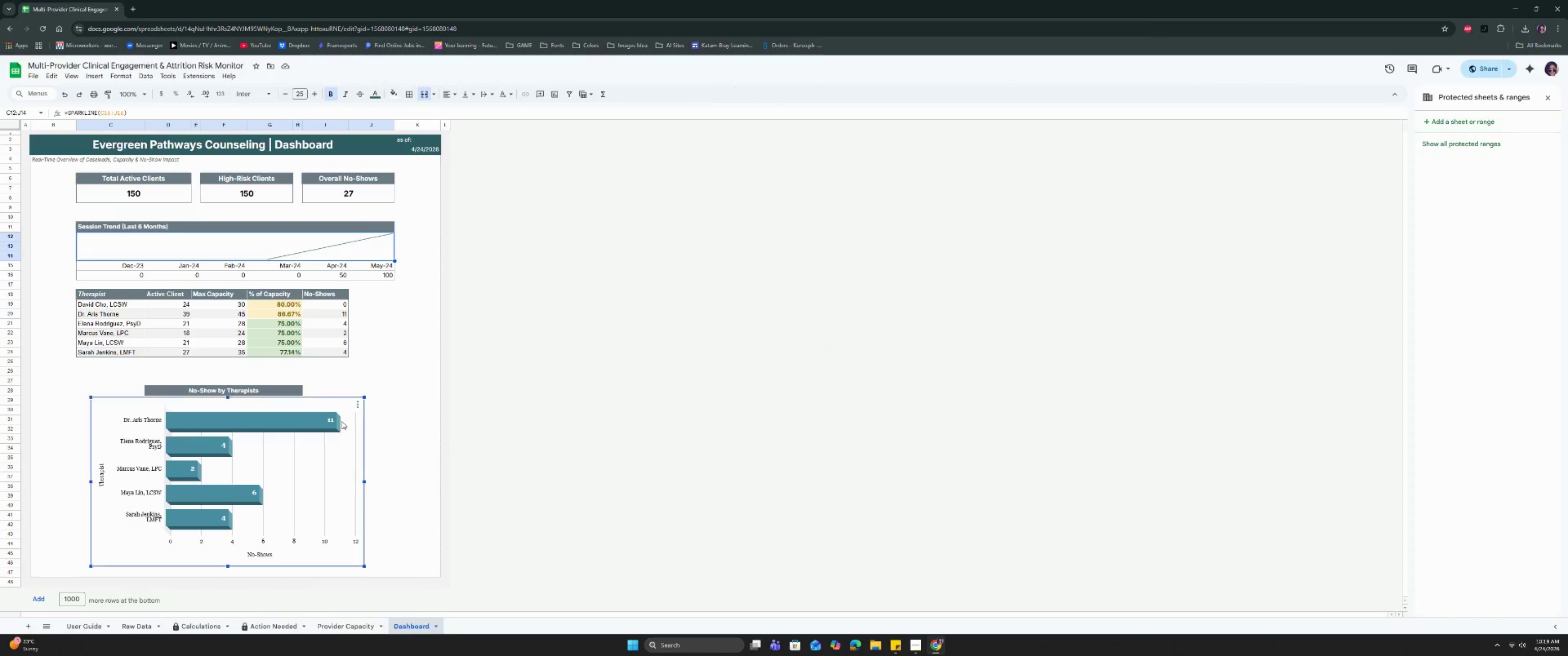 
double_click([359, 406])
 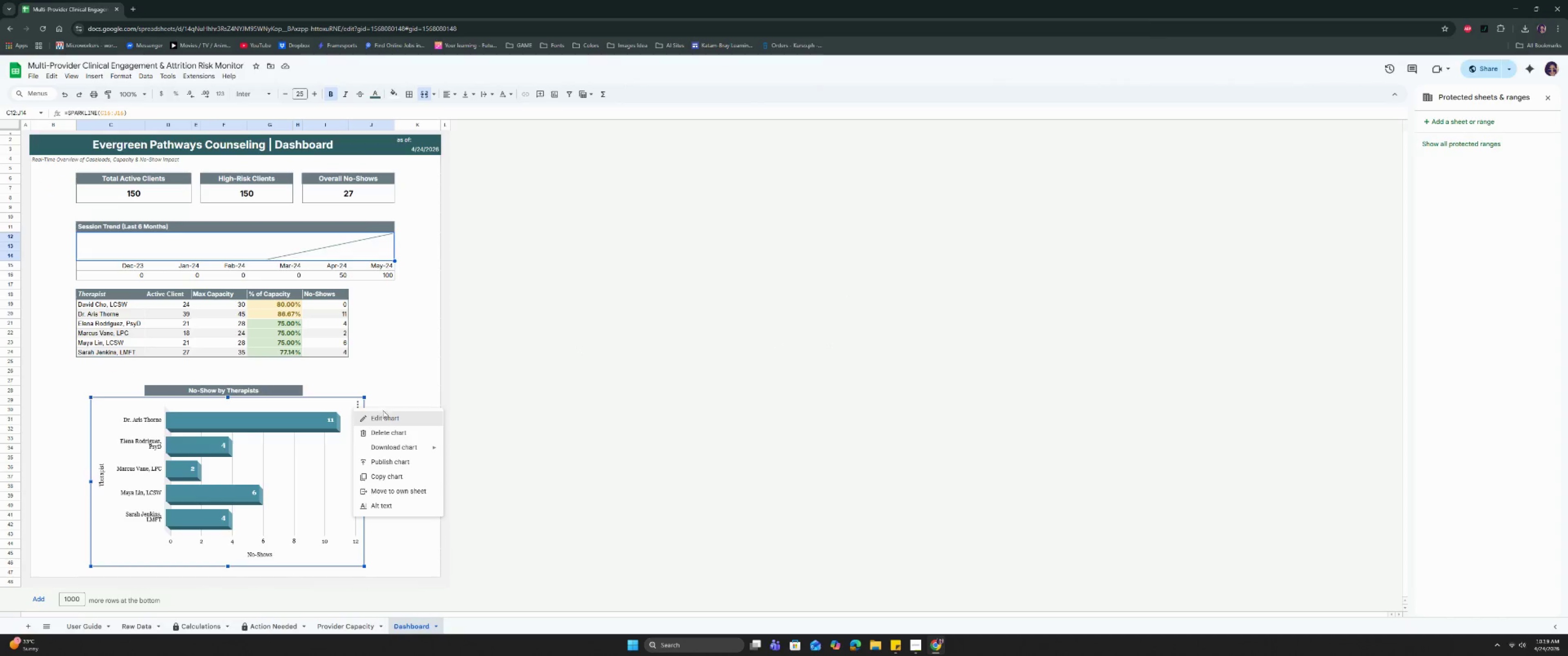 
left_click([384, 415])
 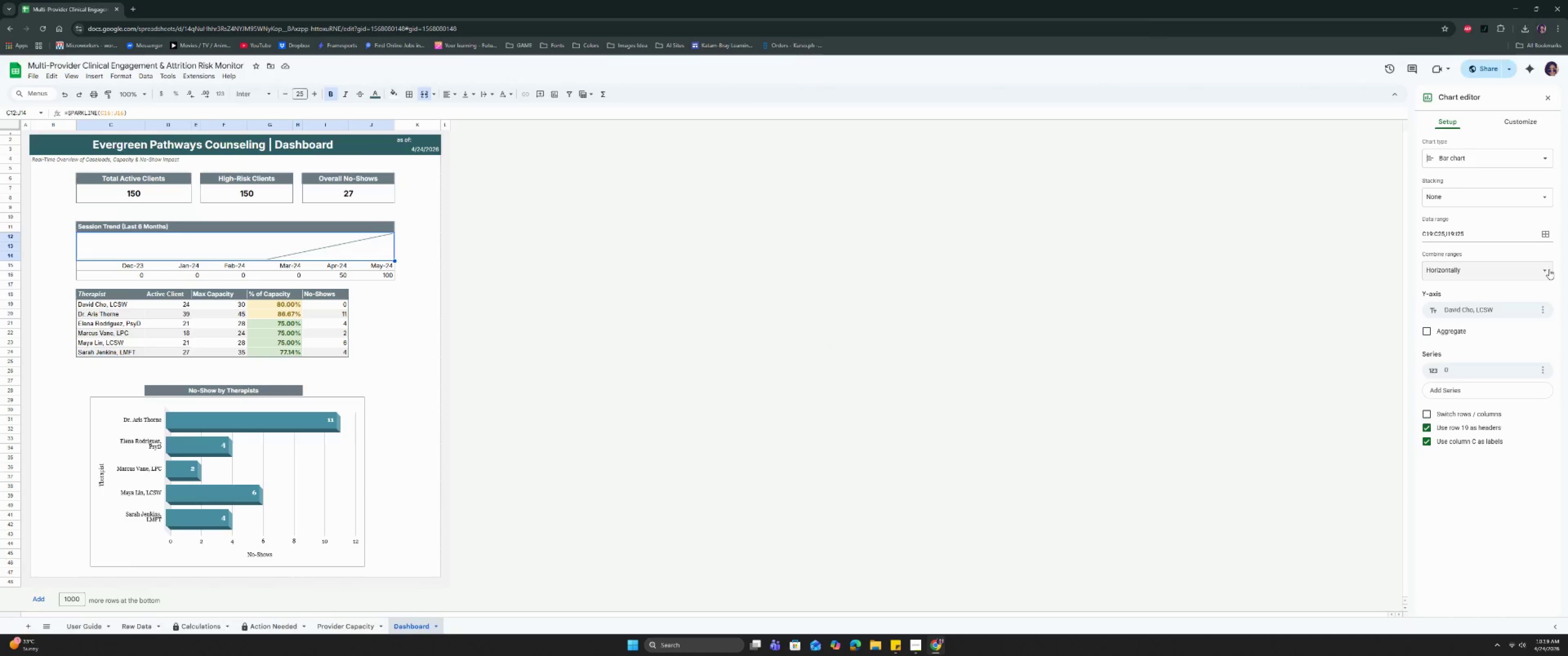 
left_click([1544, 309])
 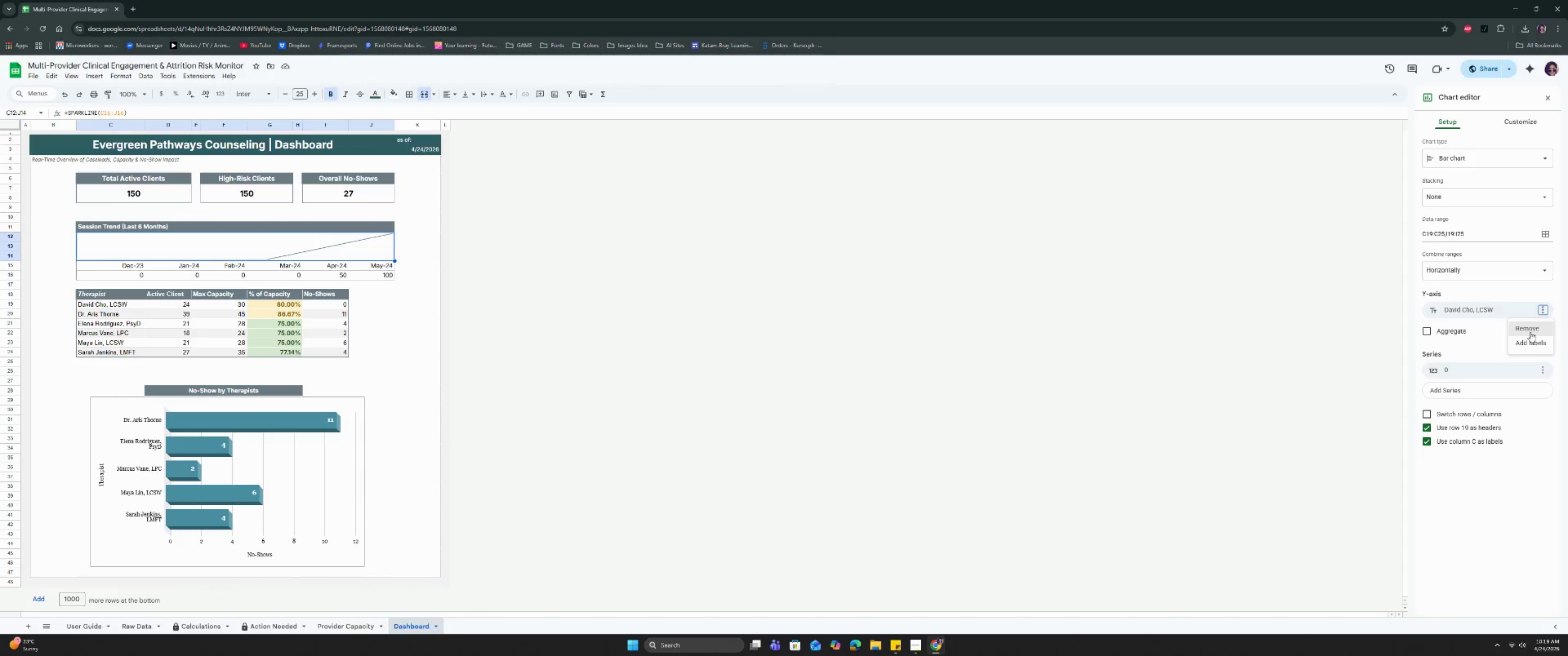 
left_click([1530, 332])
 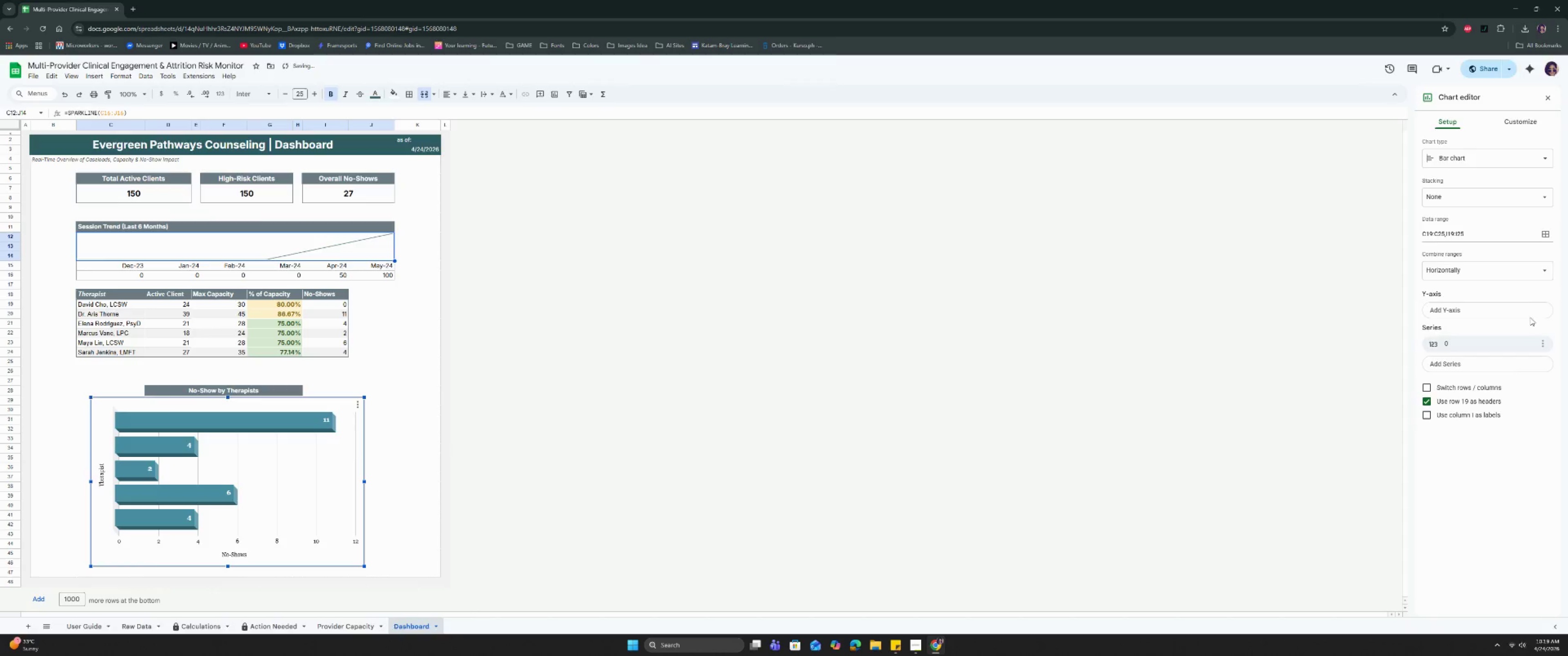 
left_click([1522, 310])
 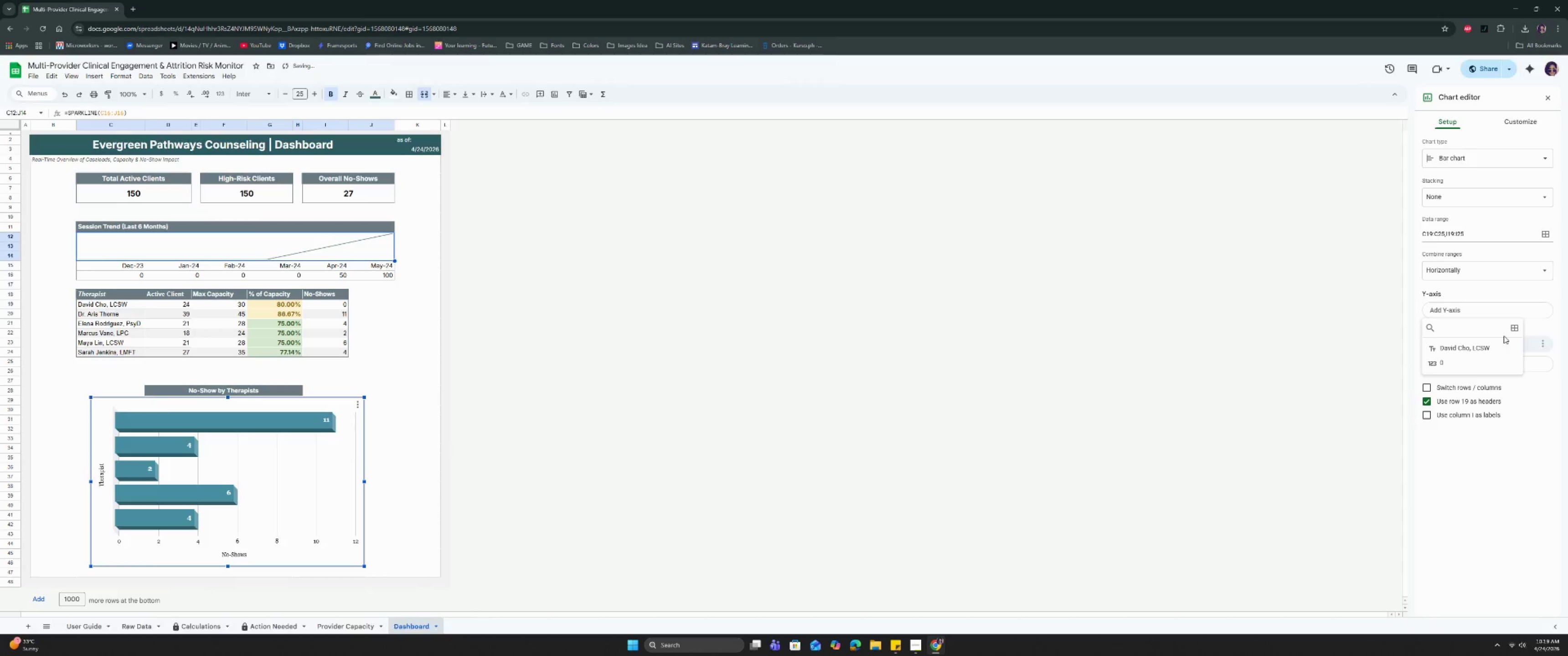 
left_click([1512, 328])
 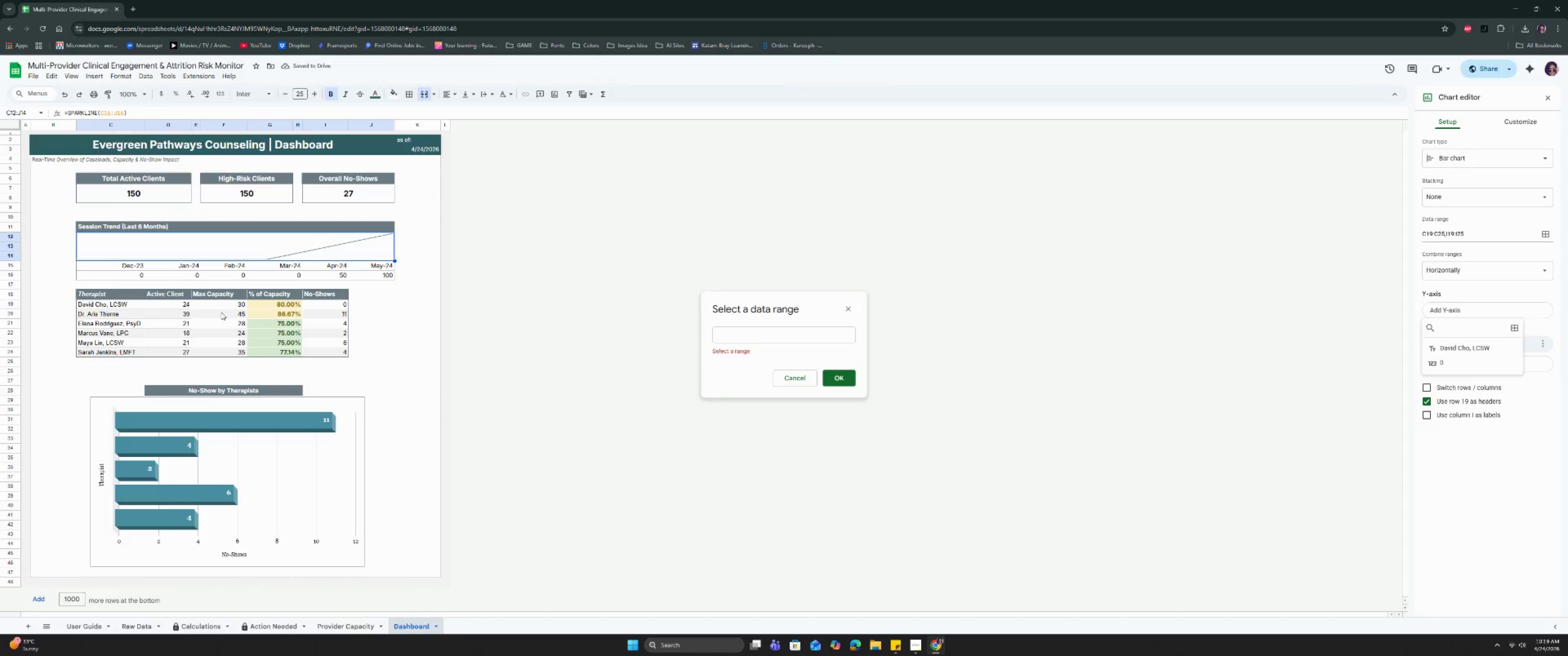 
left_click_drag(start_coordinate=[95, 295], to_coordinate=[93, 352])
 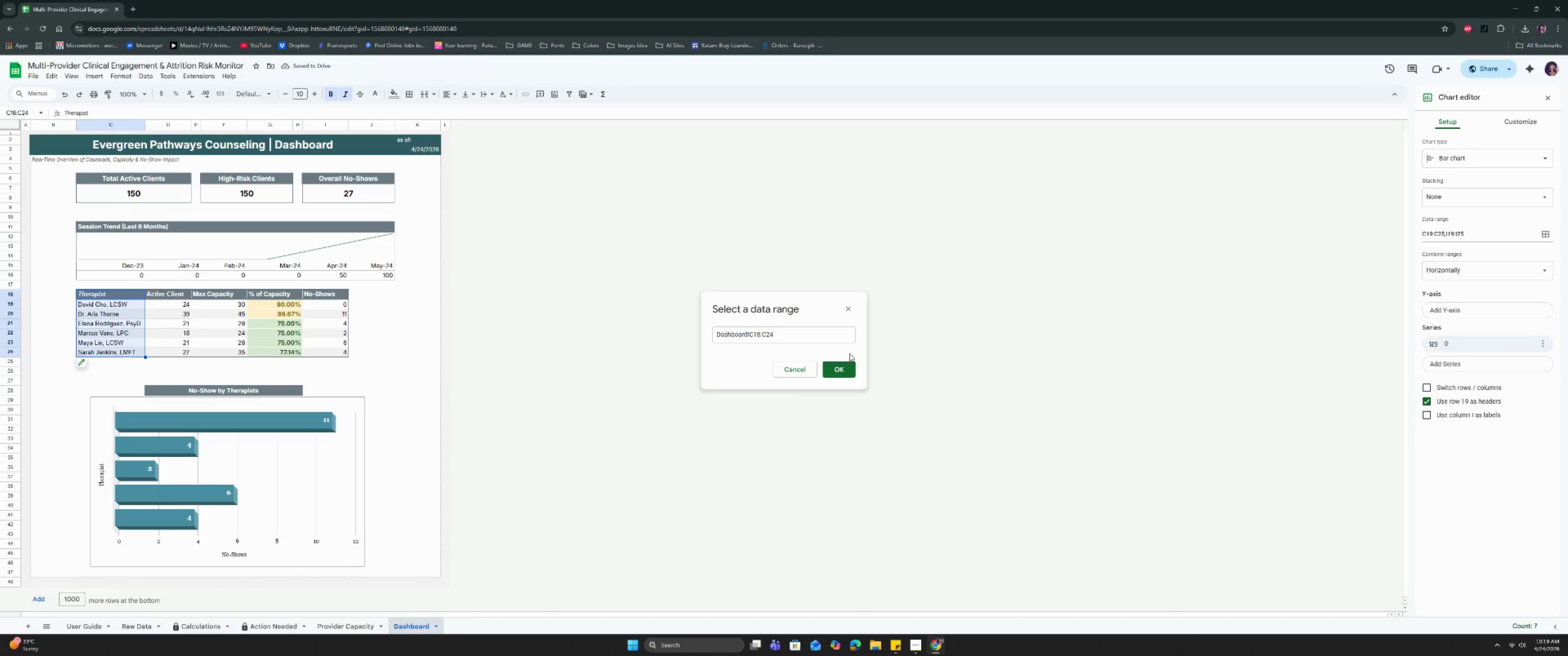 
left_click([834, 372])
 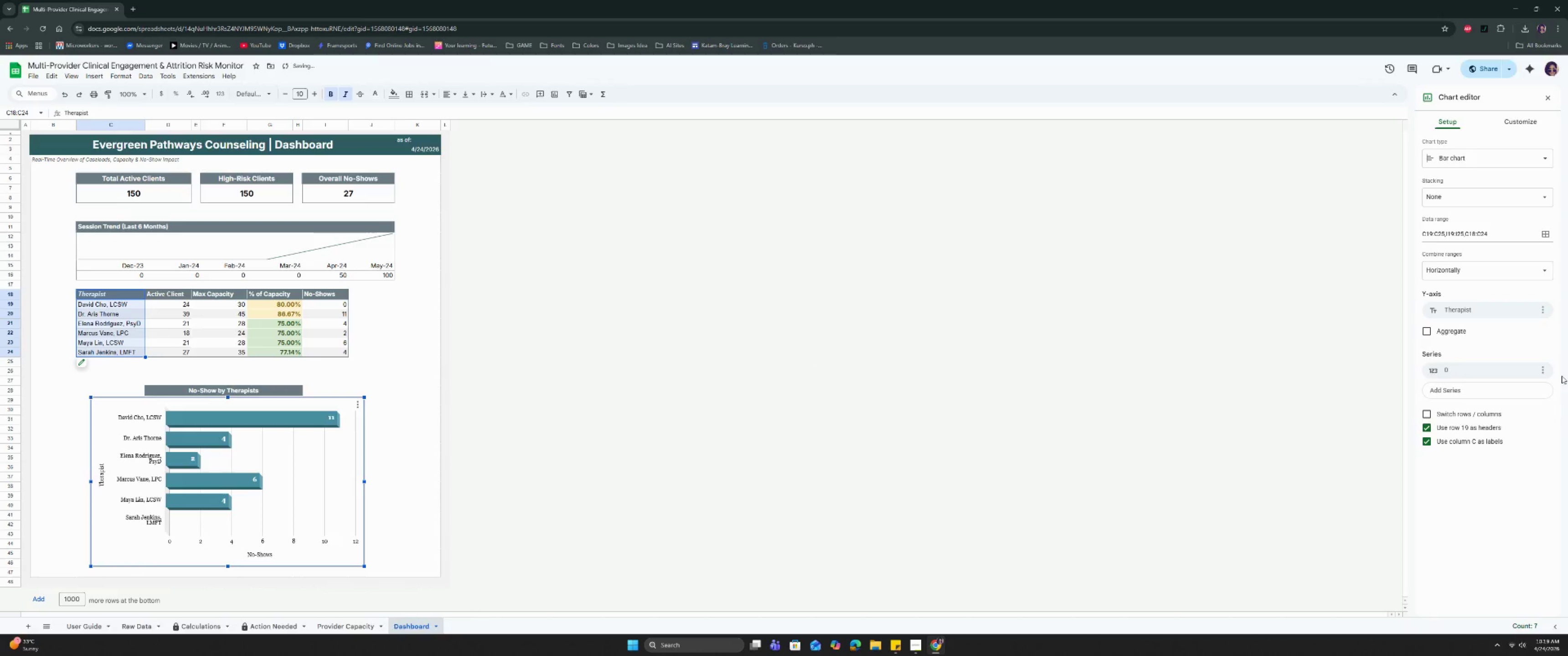 
left_click([1542, 370])
 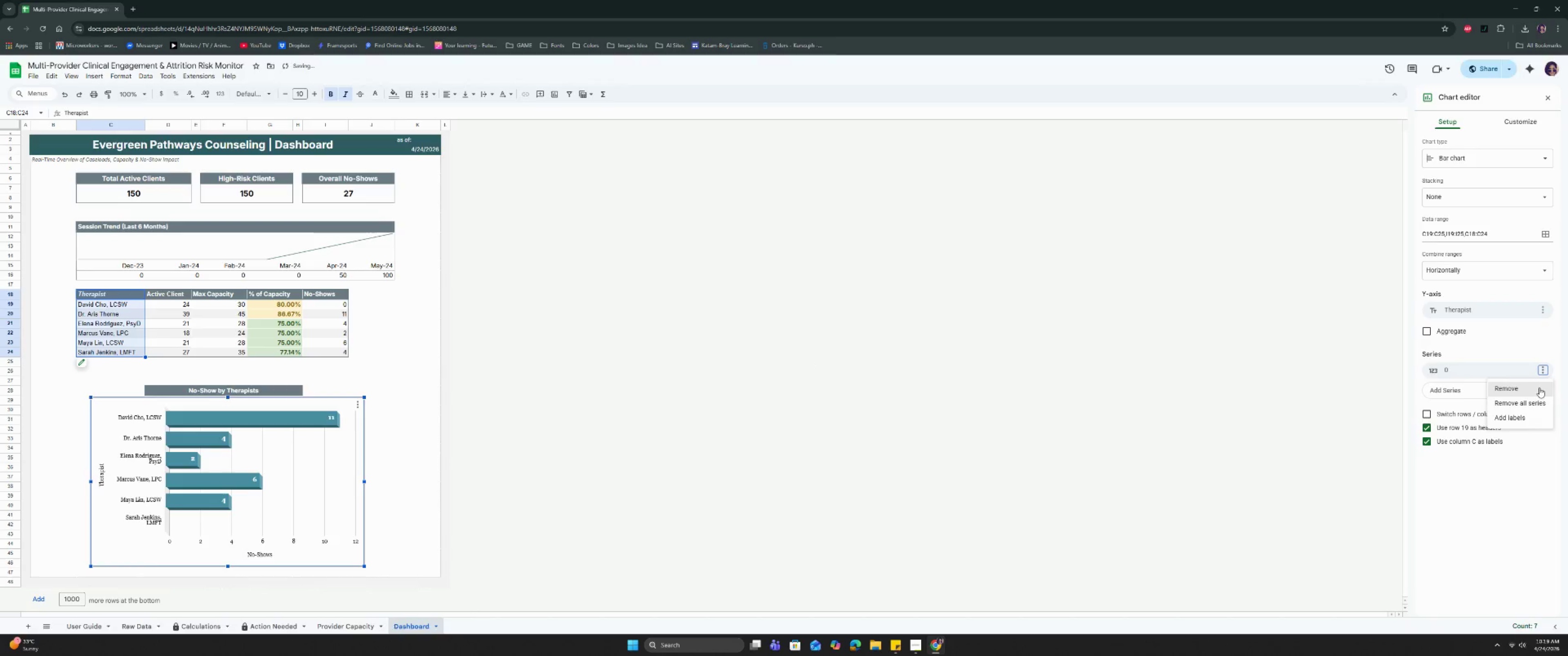 
left_click([1539, 388])
 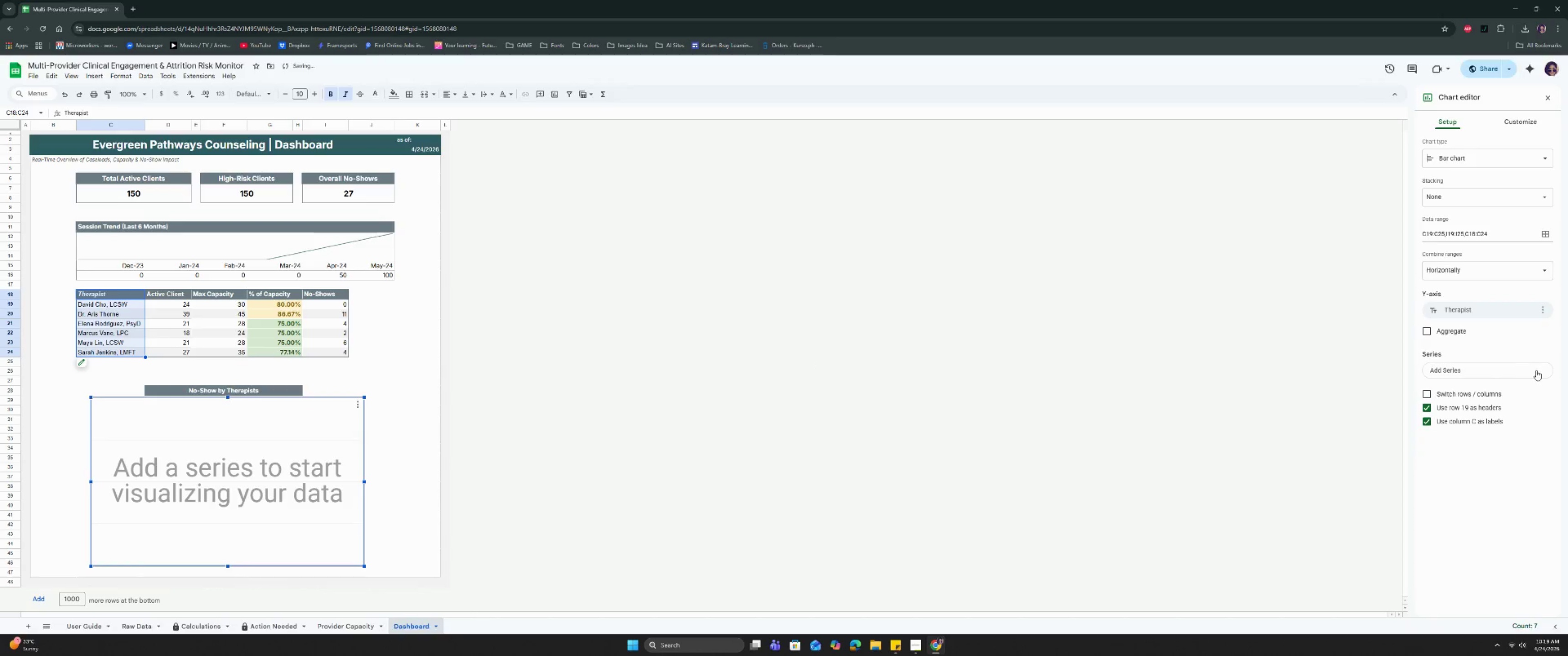 
left_click([1536, 370])
 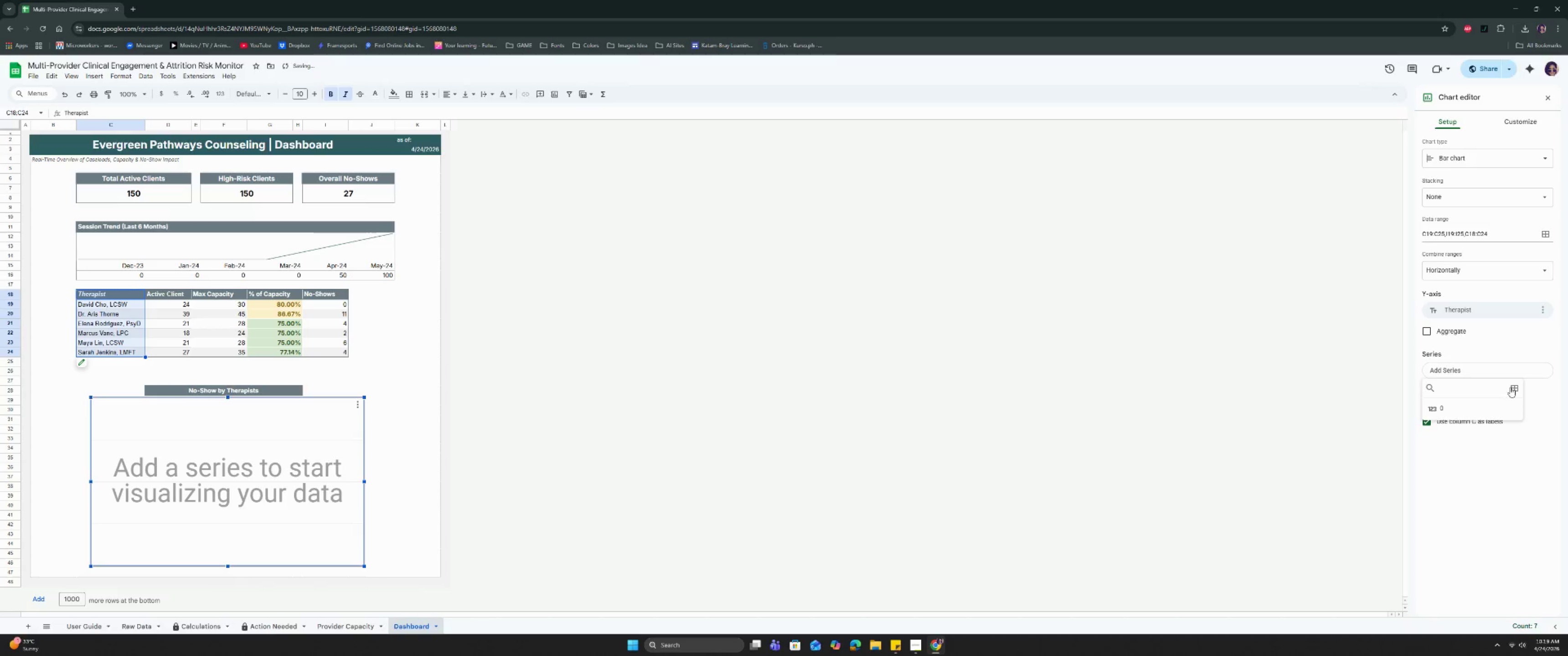 
double_click([1510, 387])
 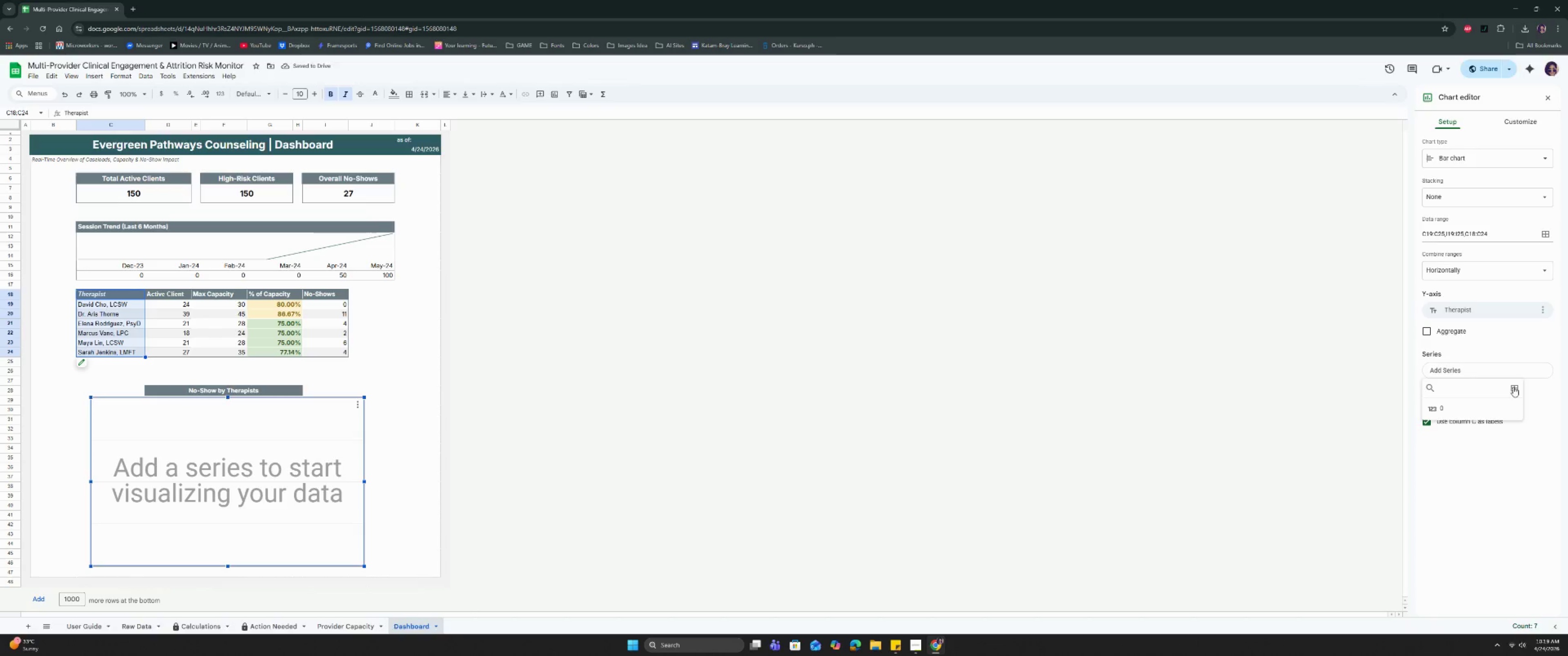 
left_click([1513, 390])
 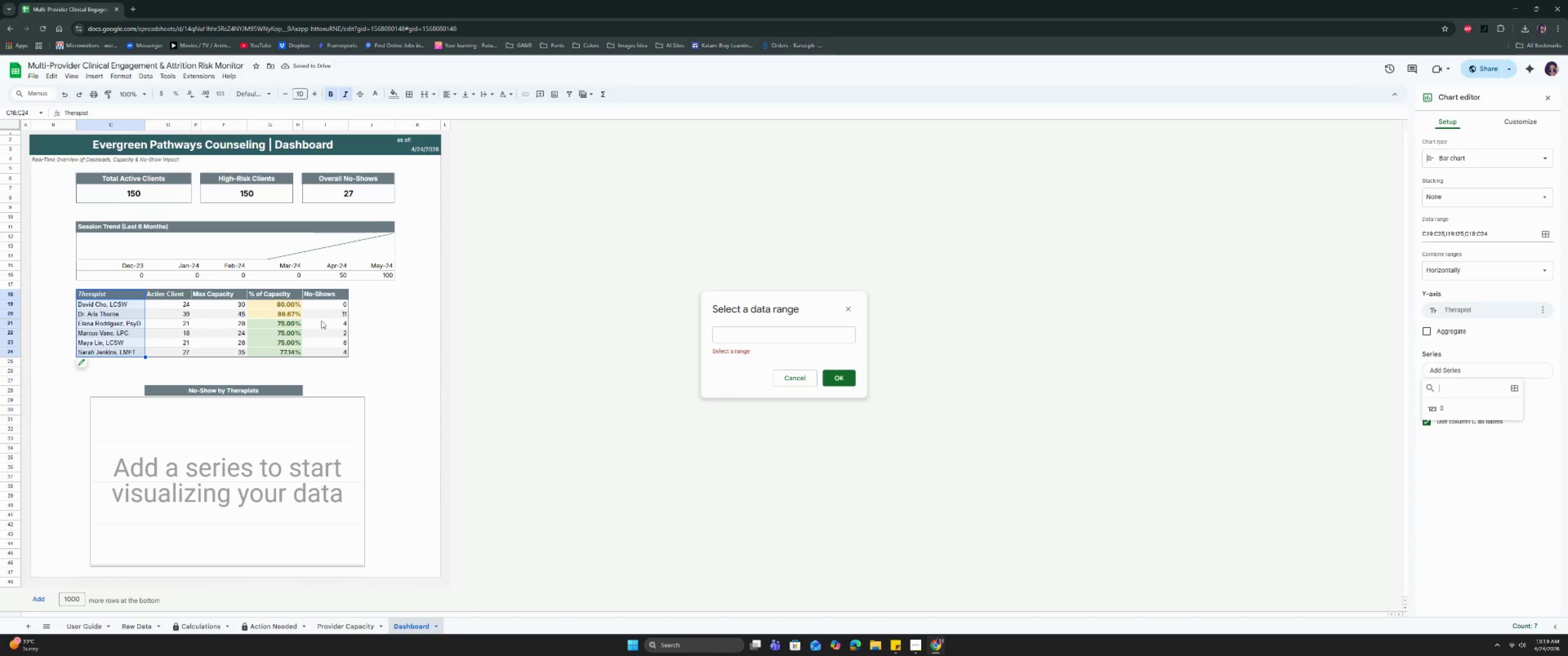 
left_click_drag(start_coordinate=[329, 296], to_coordinate=[330, 349])
 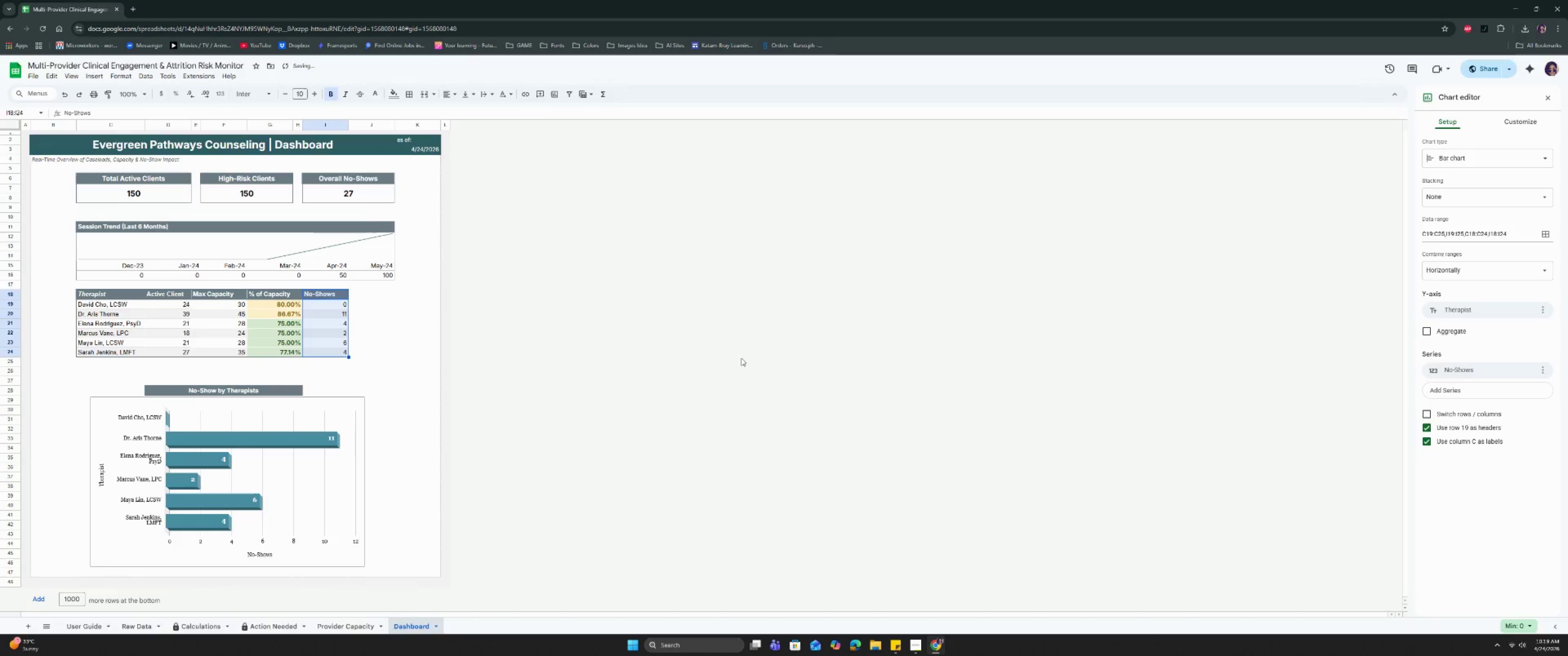 
left_click([584, 343])
 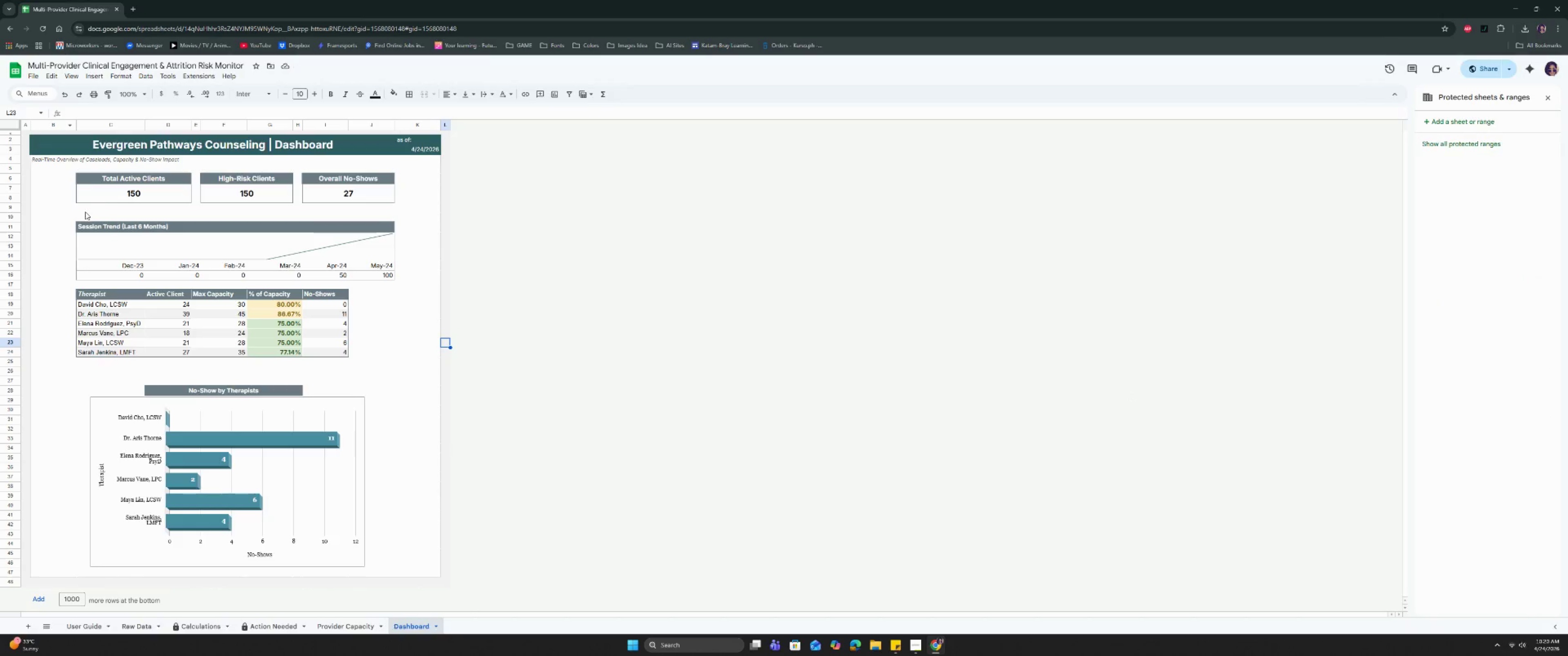 
wait(9.55)
 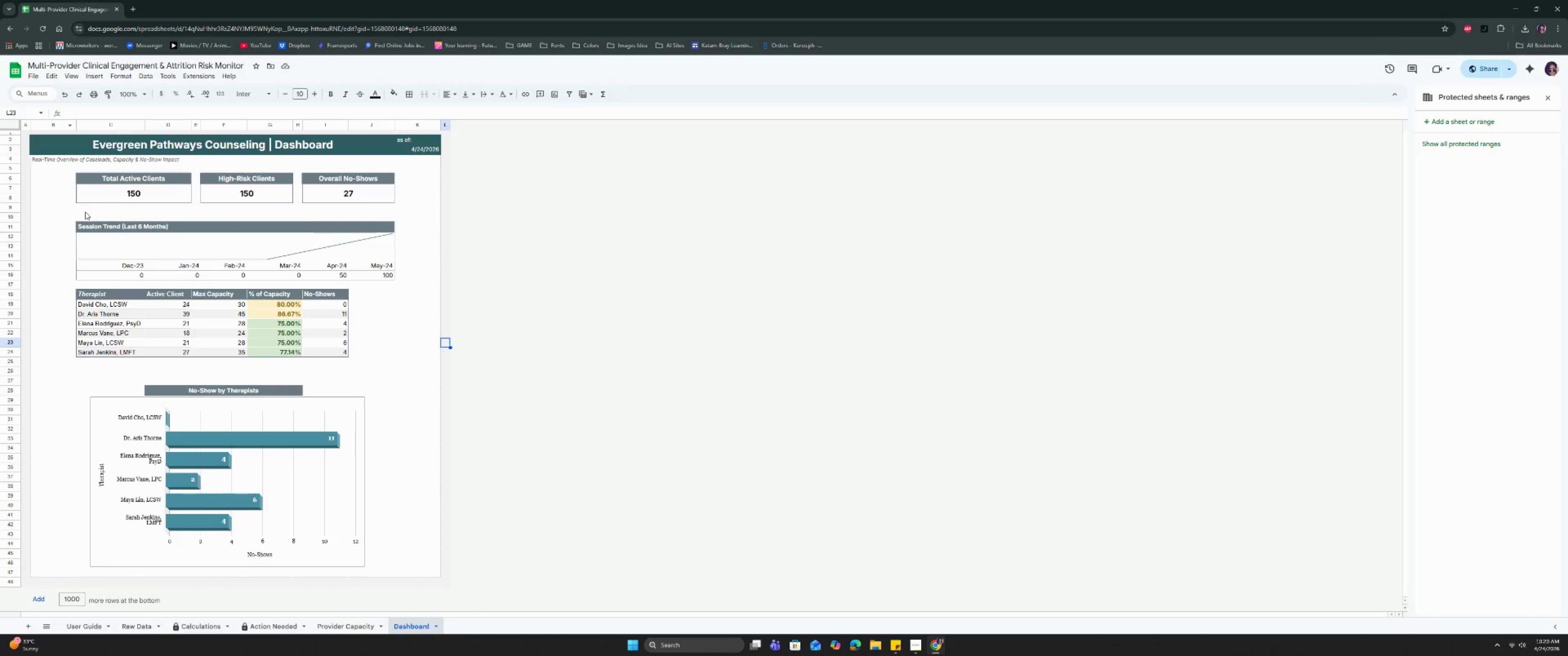 
left_click([1526, 24])
 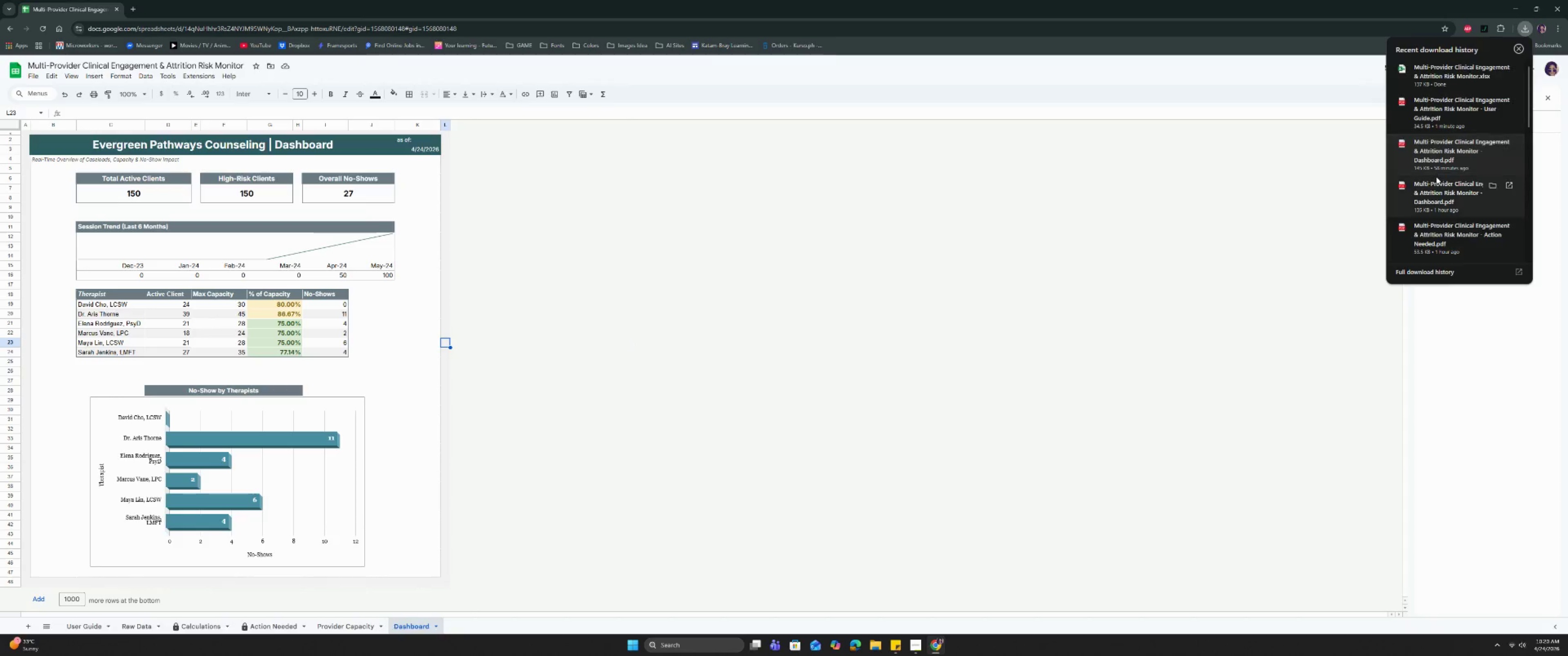 
left_click([1439, 157])
 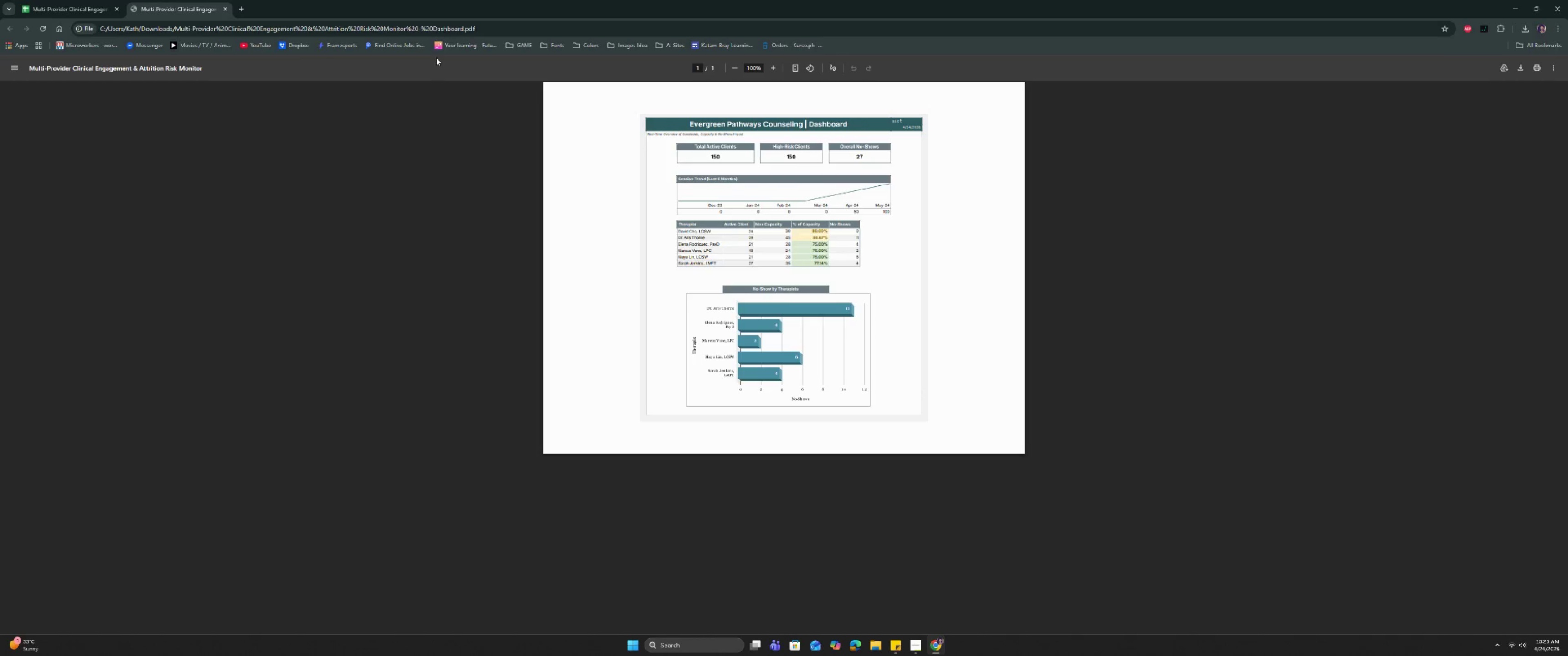 
left_click_drag(start_coordinate=[150, 10], to_coordinate=[632, 57])
 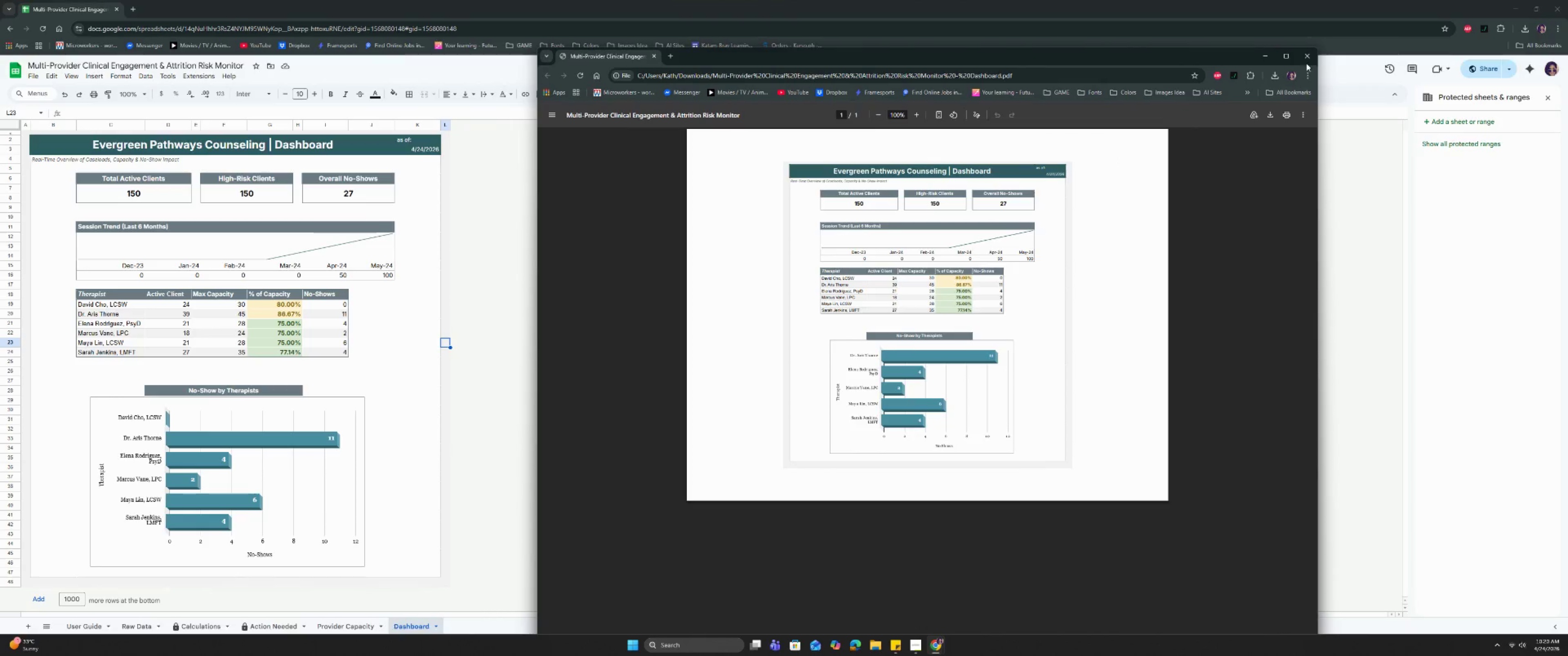 
left_click([1306, 63])
 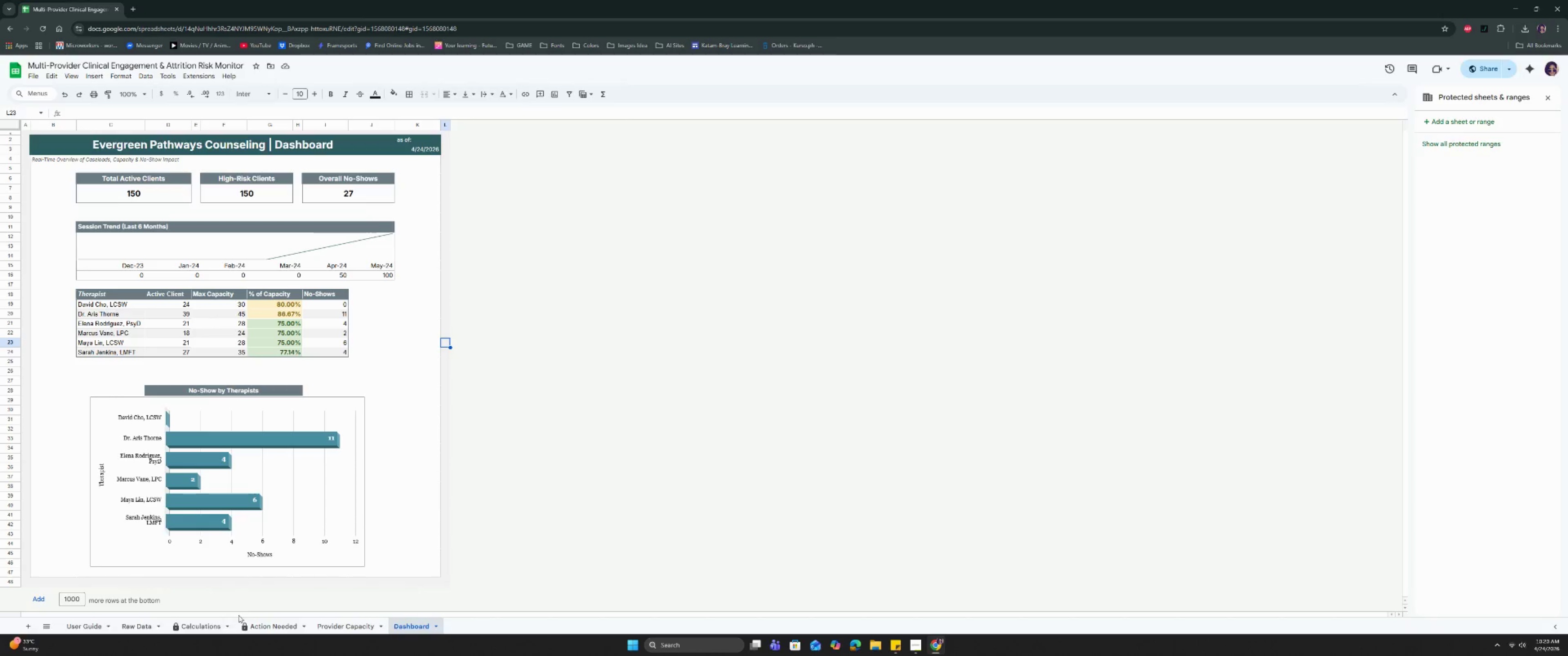 
left_click([359, 630])
 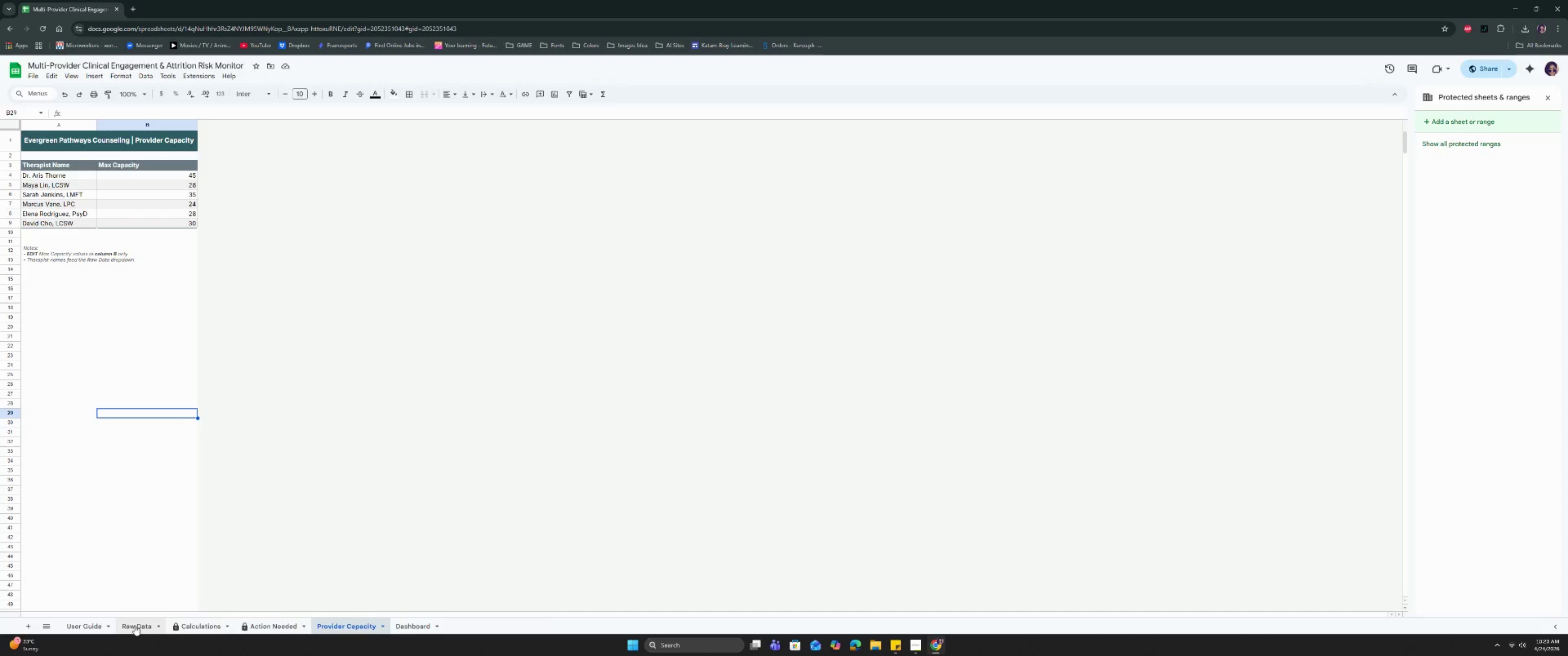 
left_click([91, 625])
 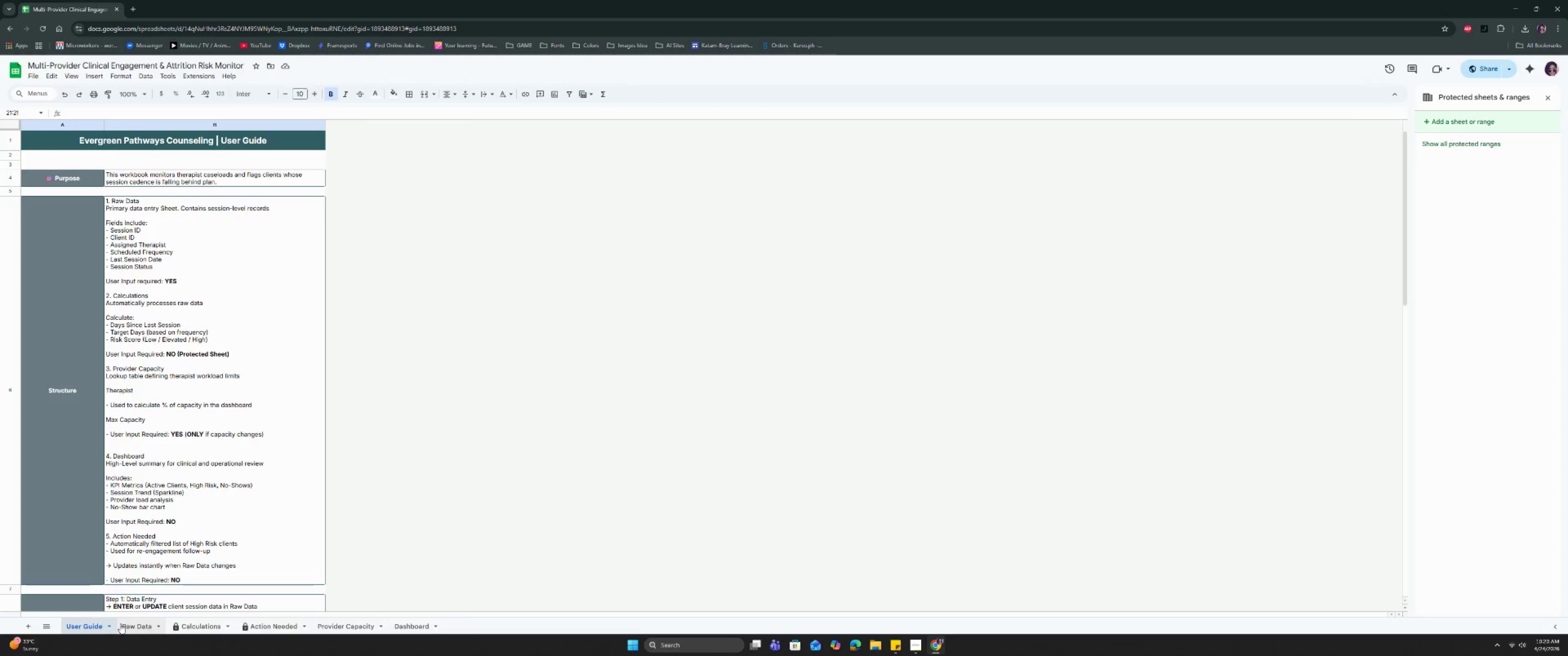 
left_click([120, 624])
 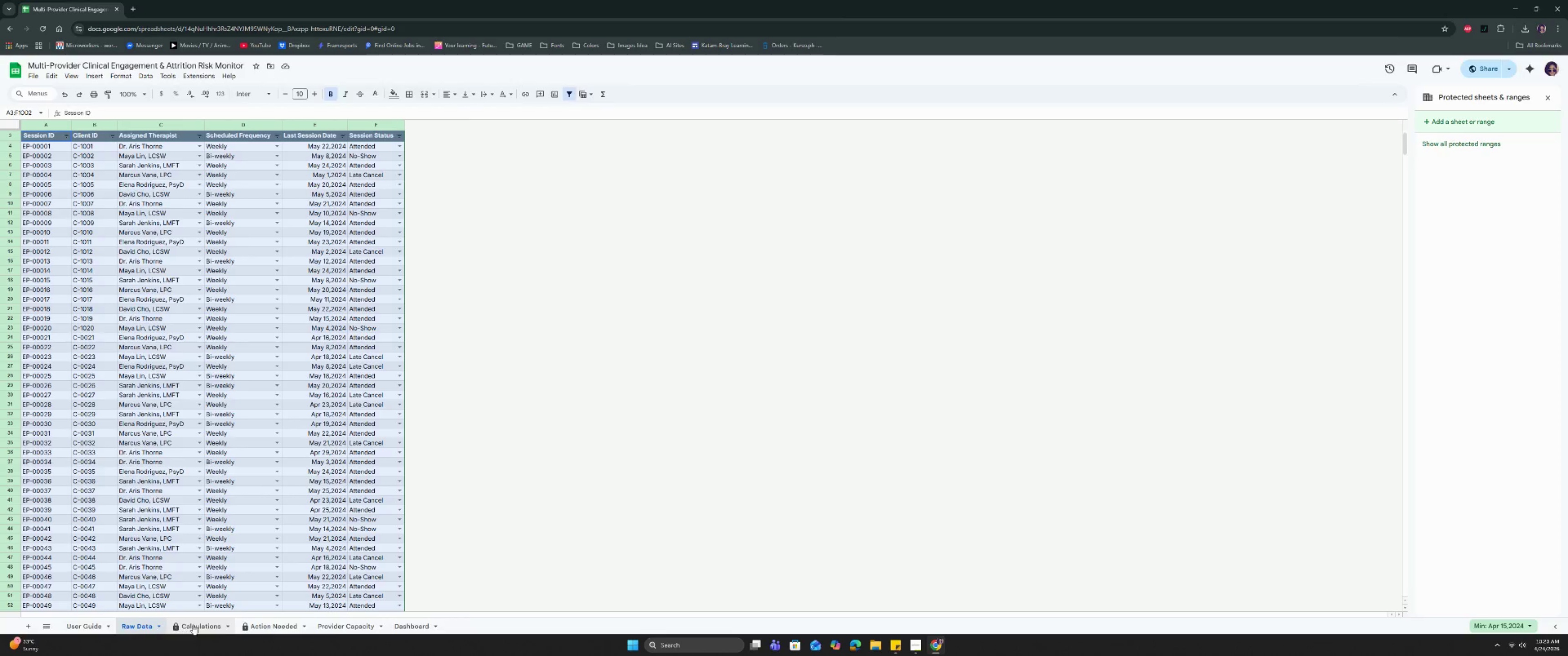 
left_click([197, 624])
 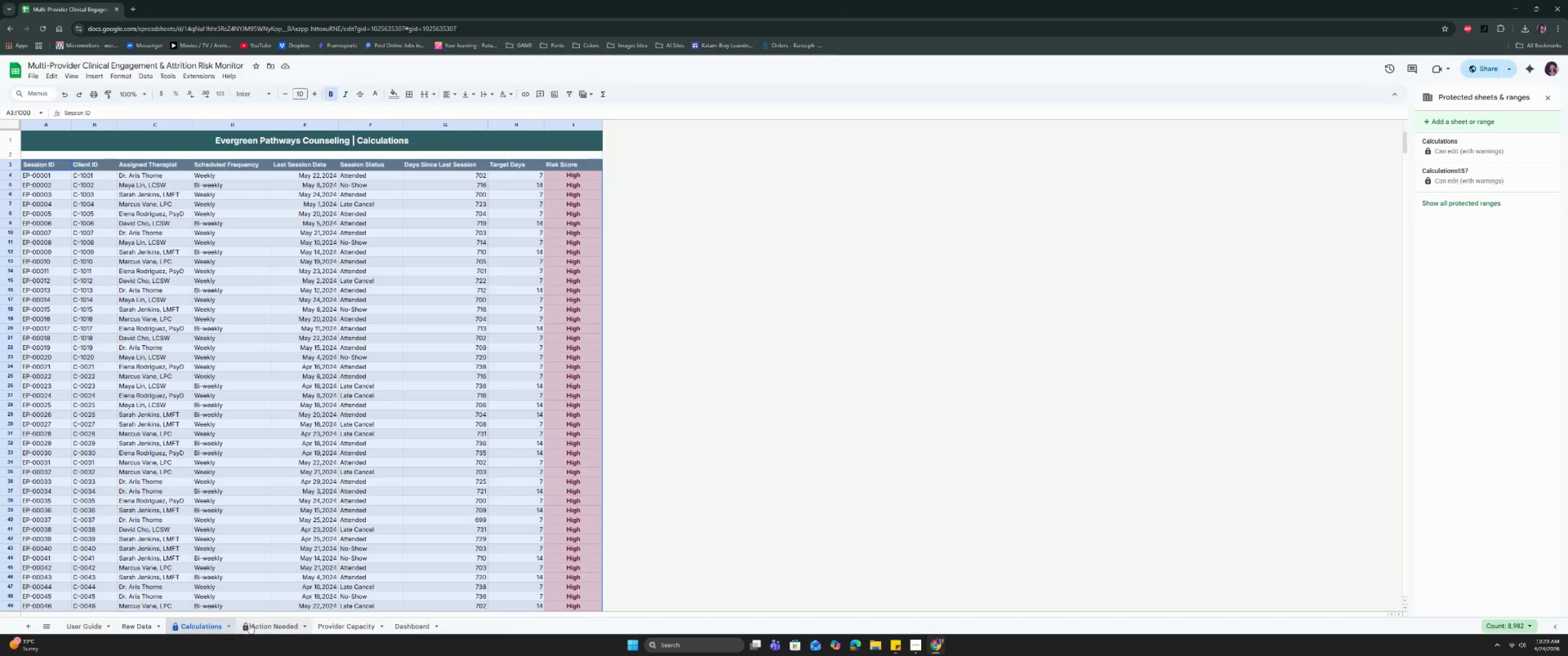 
left_click([254, 624])
 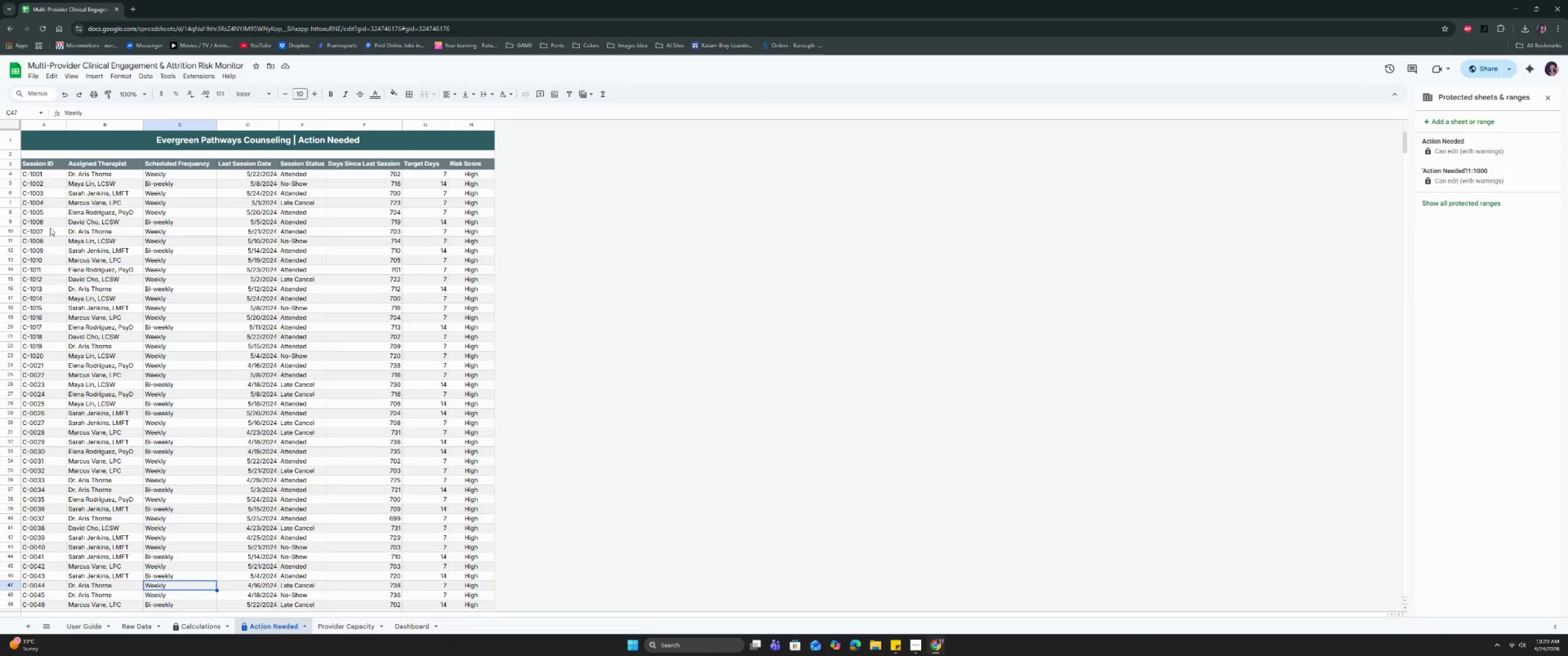 
left_click([49, 143])
 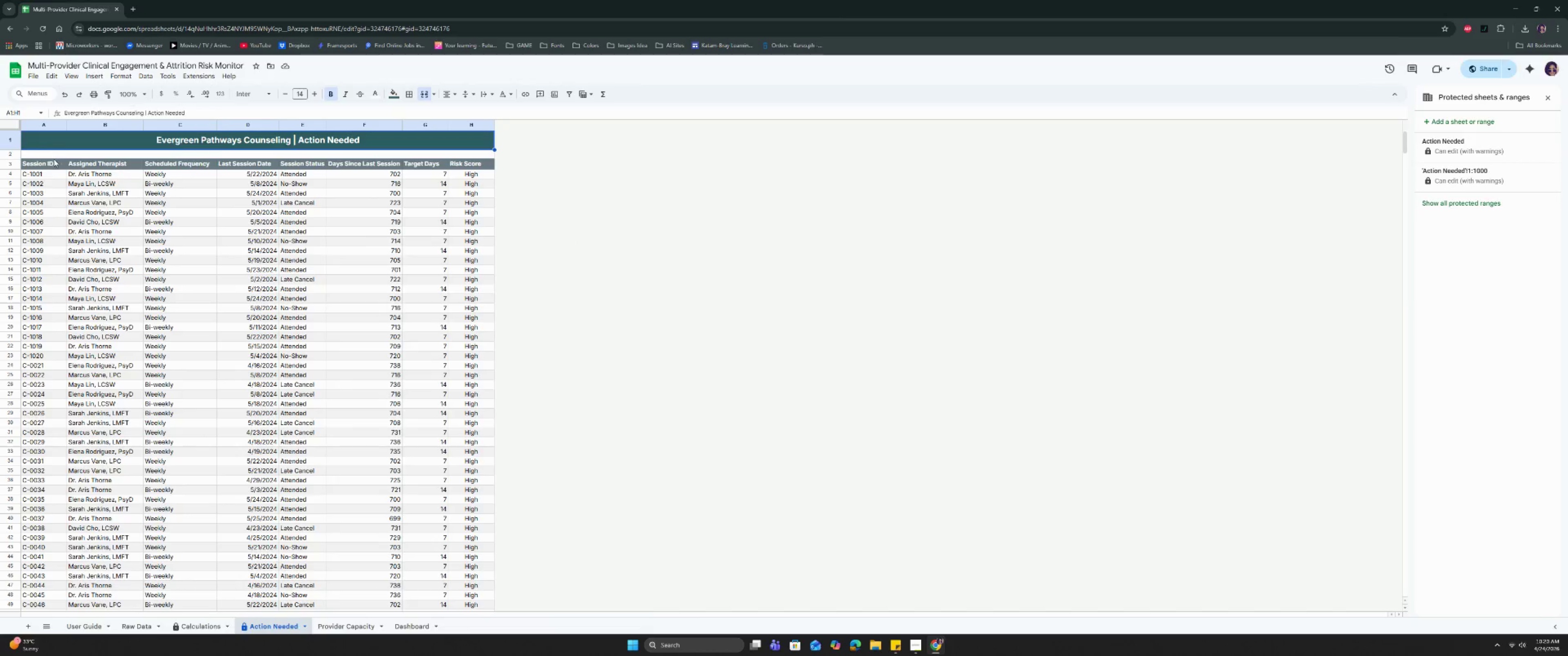 
left_click([54, 159])
 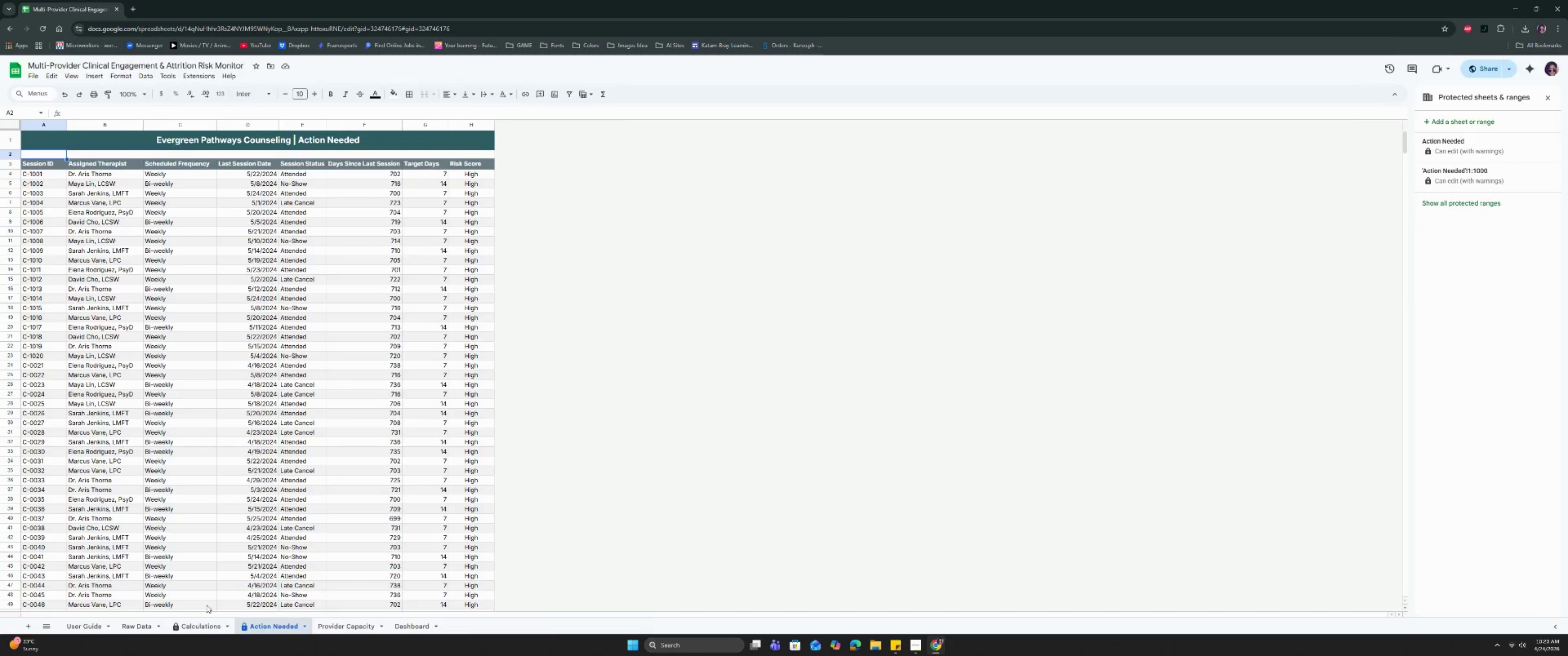 
left_click([207, 625])
 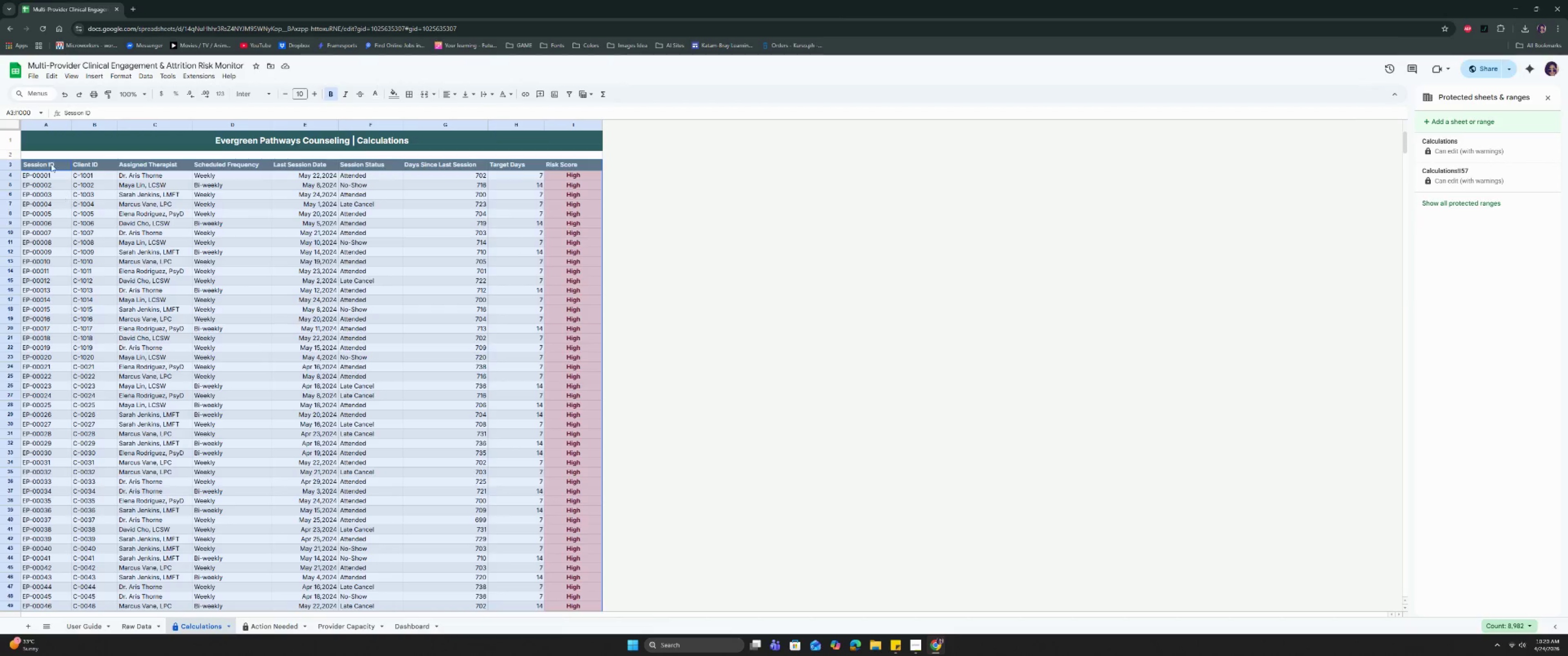 
left_click([44, 153])
 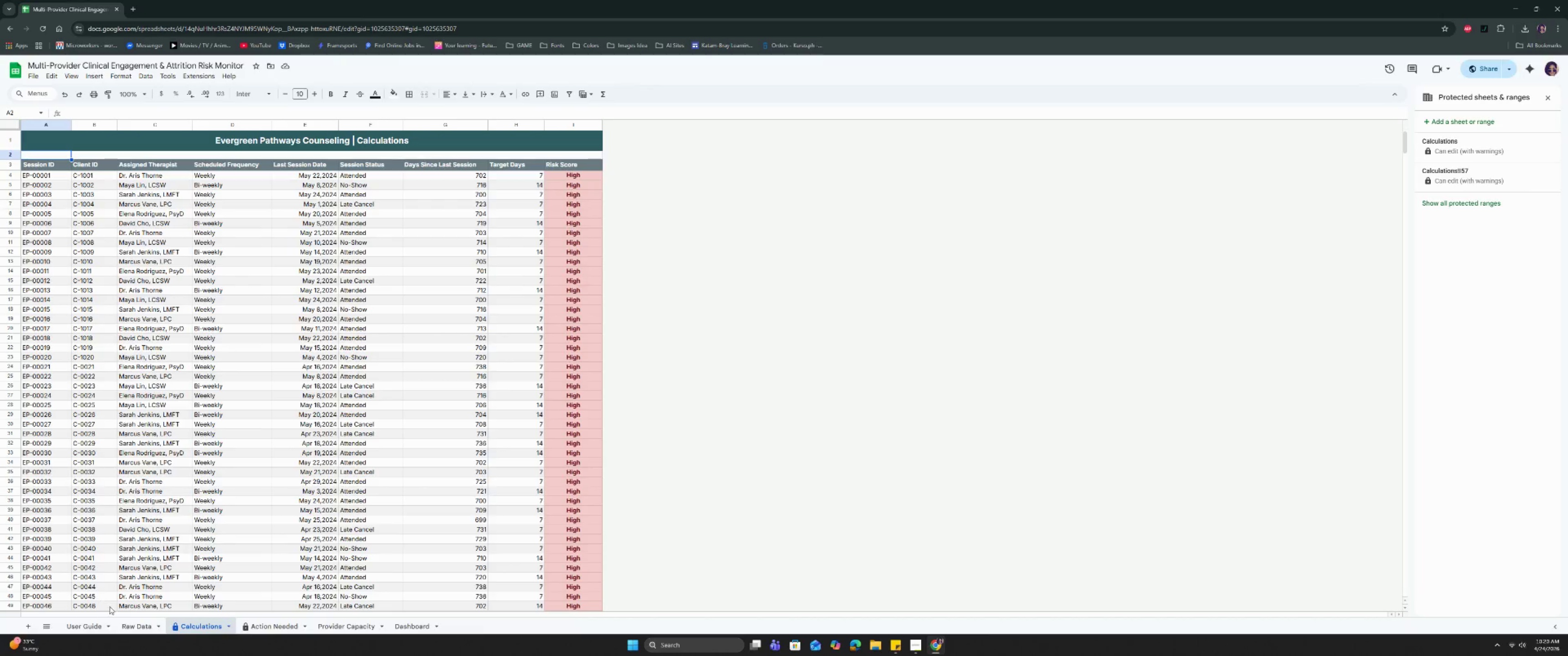 
left_click([133, 622])
 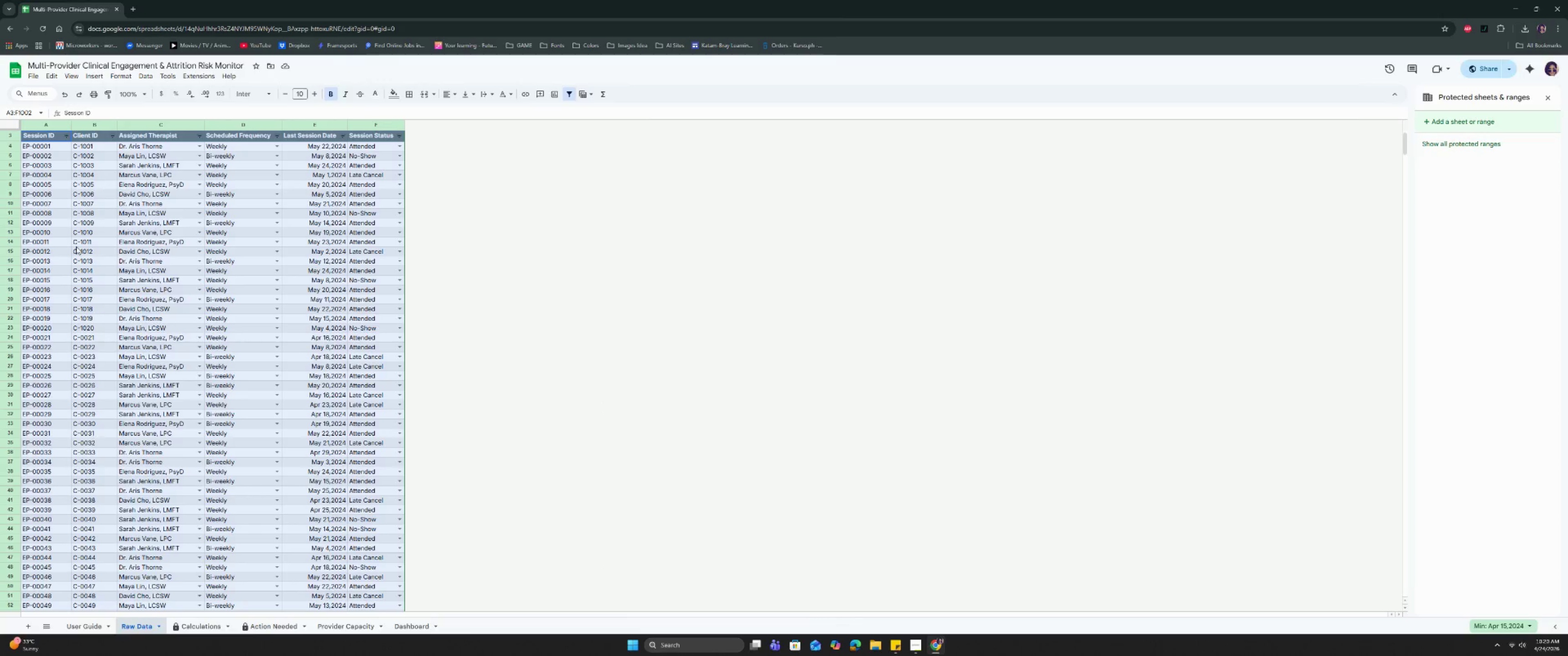 
scroll: coordinate [41, 204], scroll_direction: up, amount: 5.0
 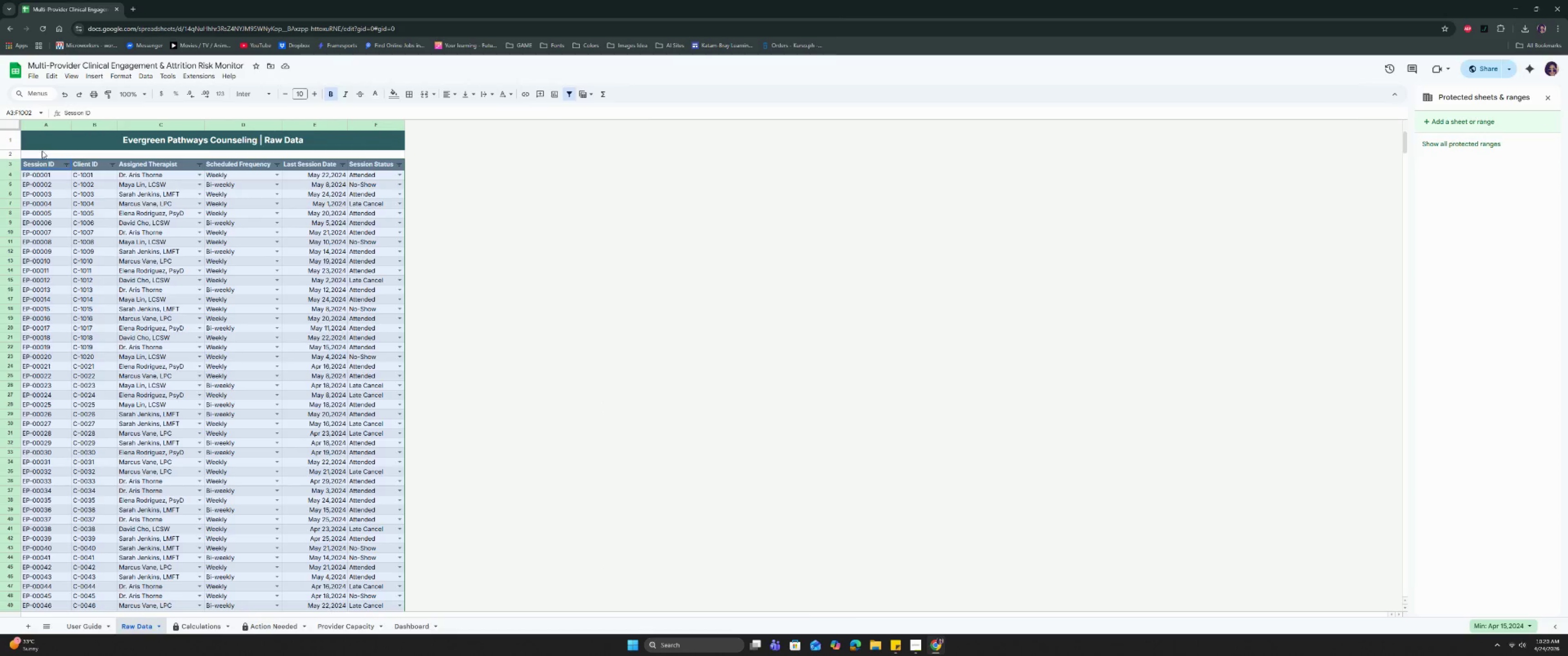 
left_click([43, 153])
 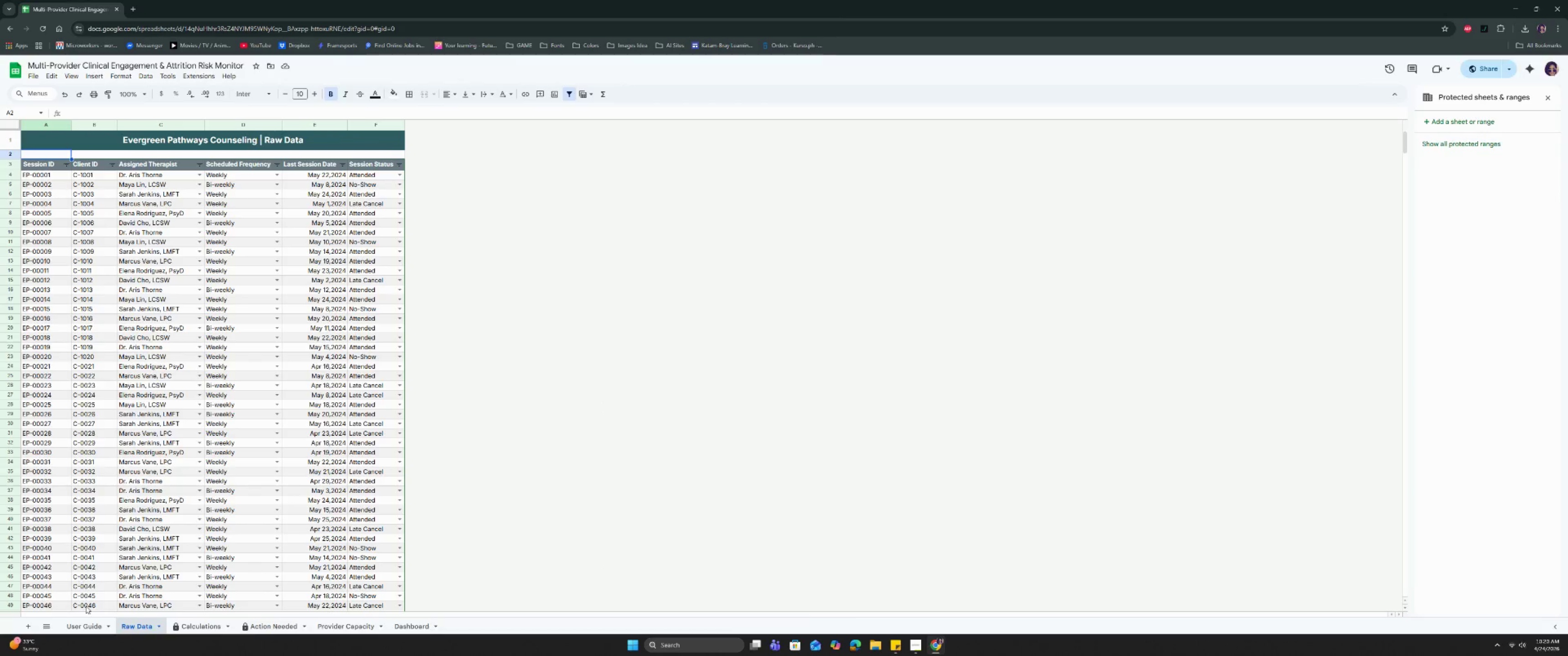 
left_click([87, 627])
 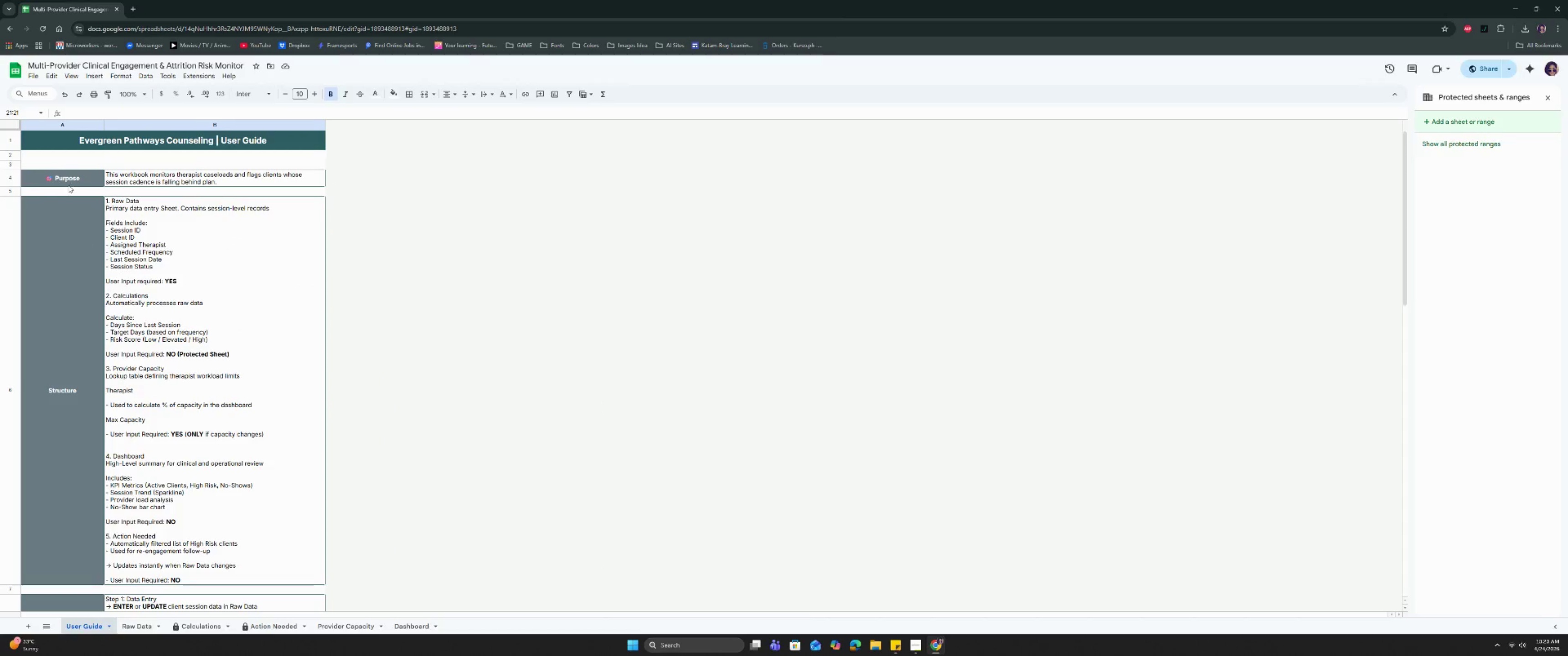 
left_click([63, 160])
 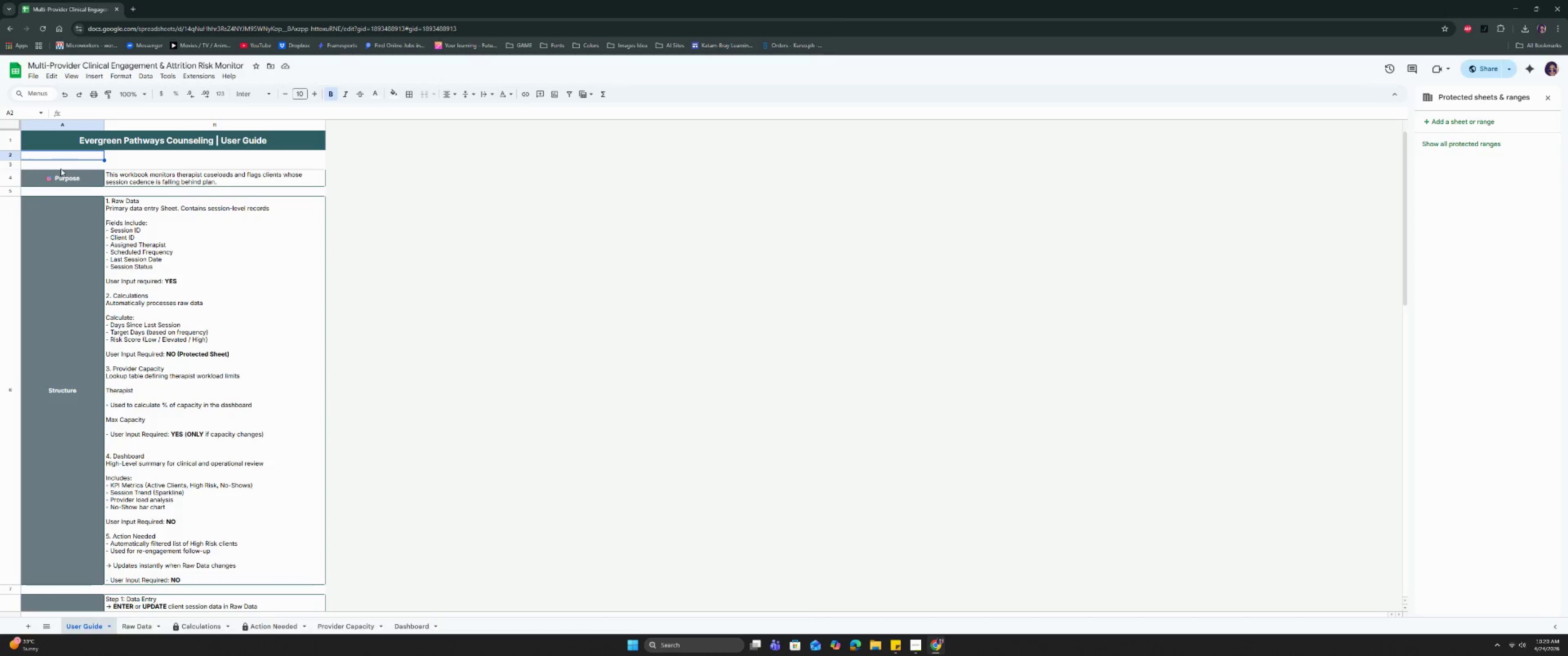 
left_click([61, 169])
 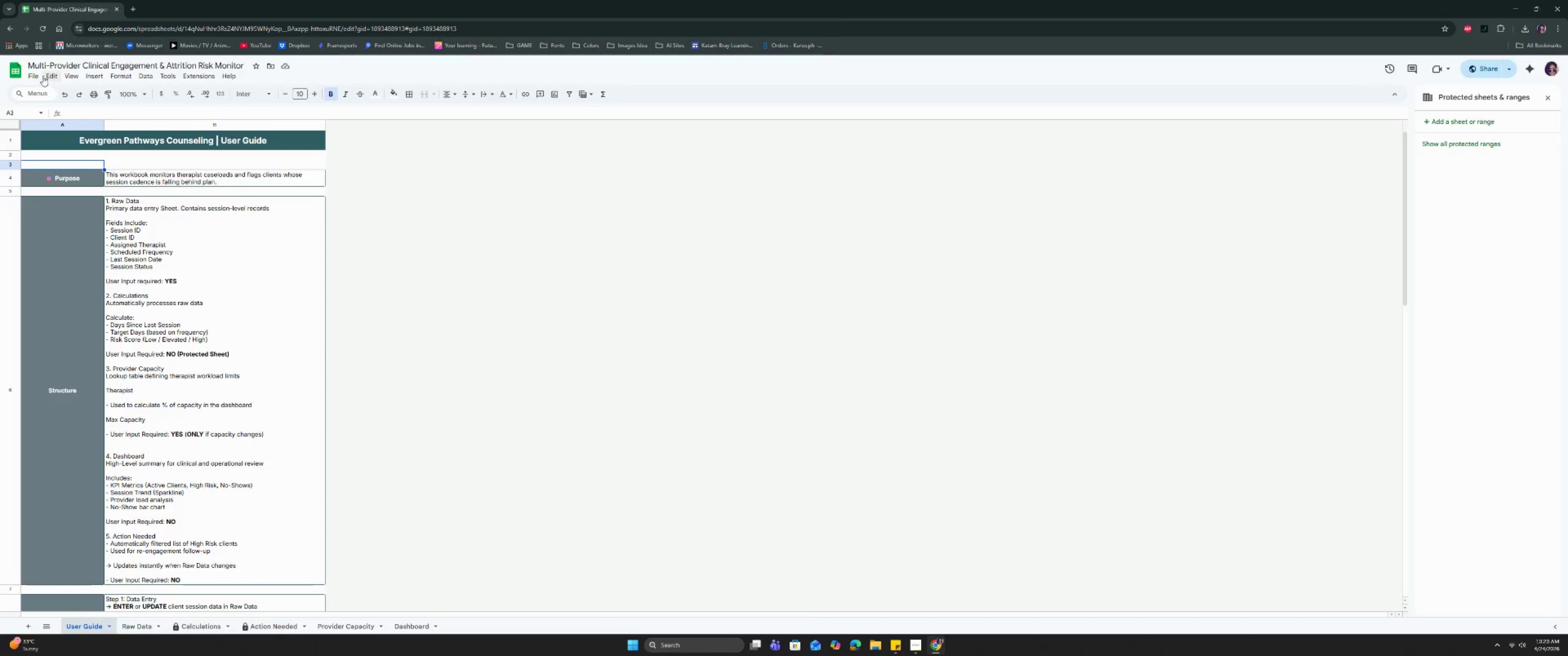 
left_click([33, 76])
 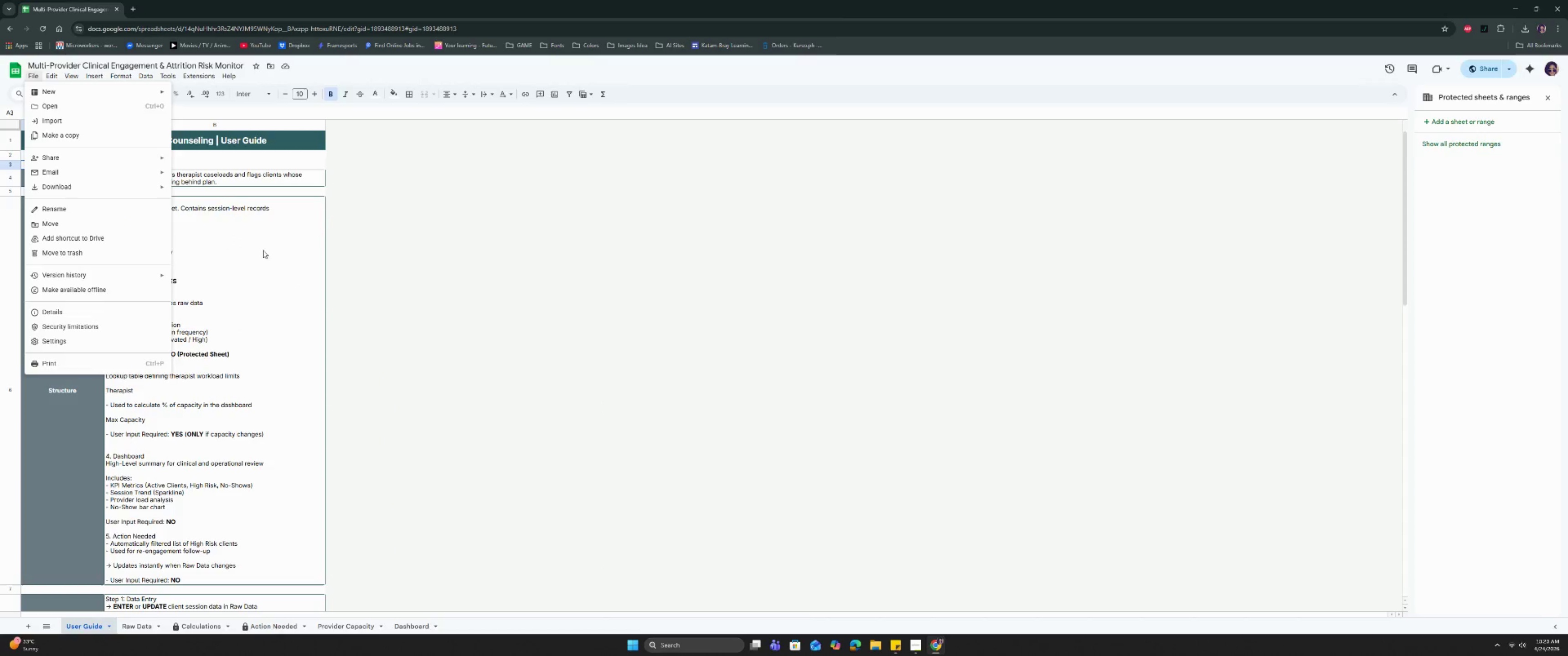 
left_click([288, 288])
 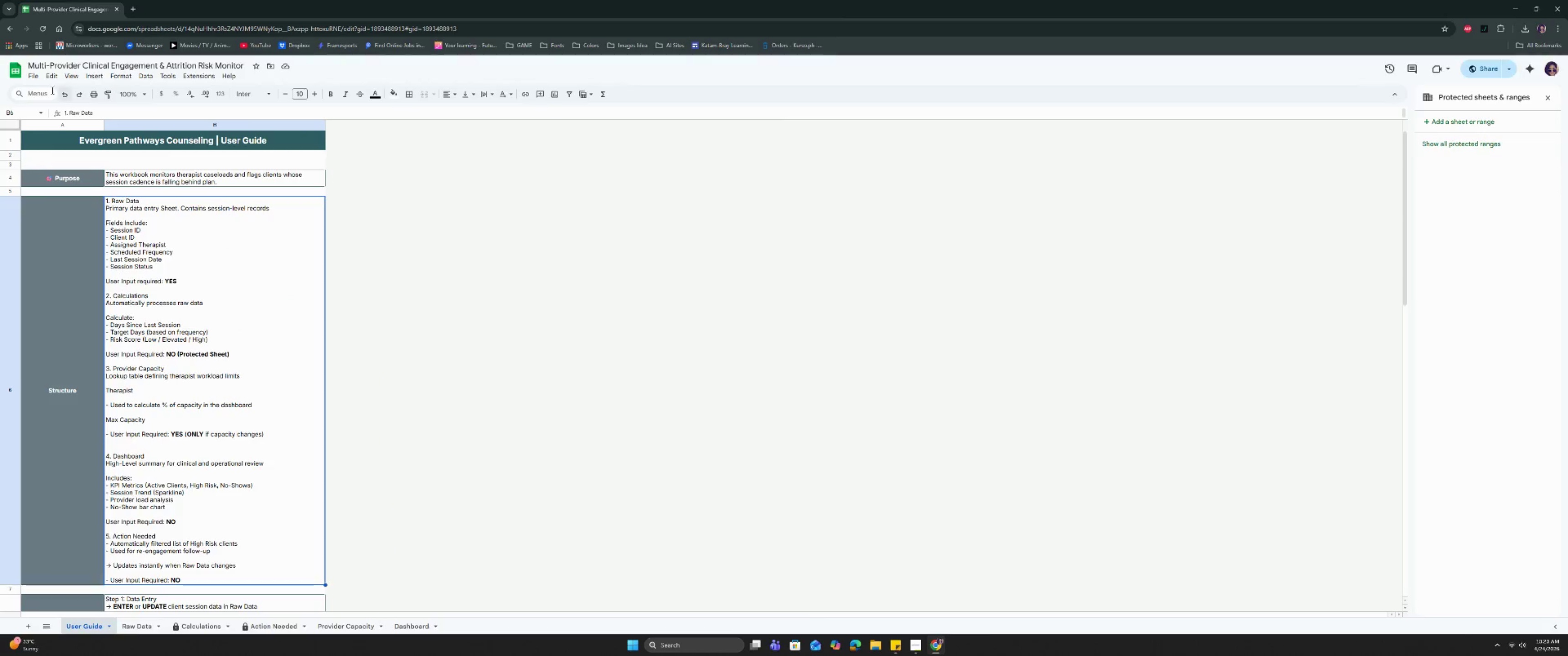 
left_click([29, 77])
 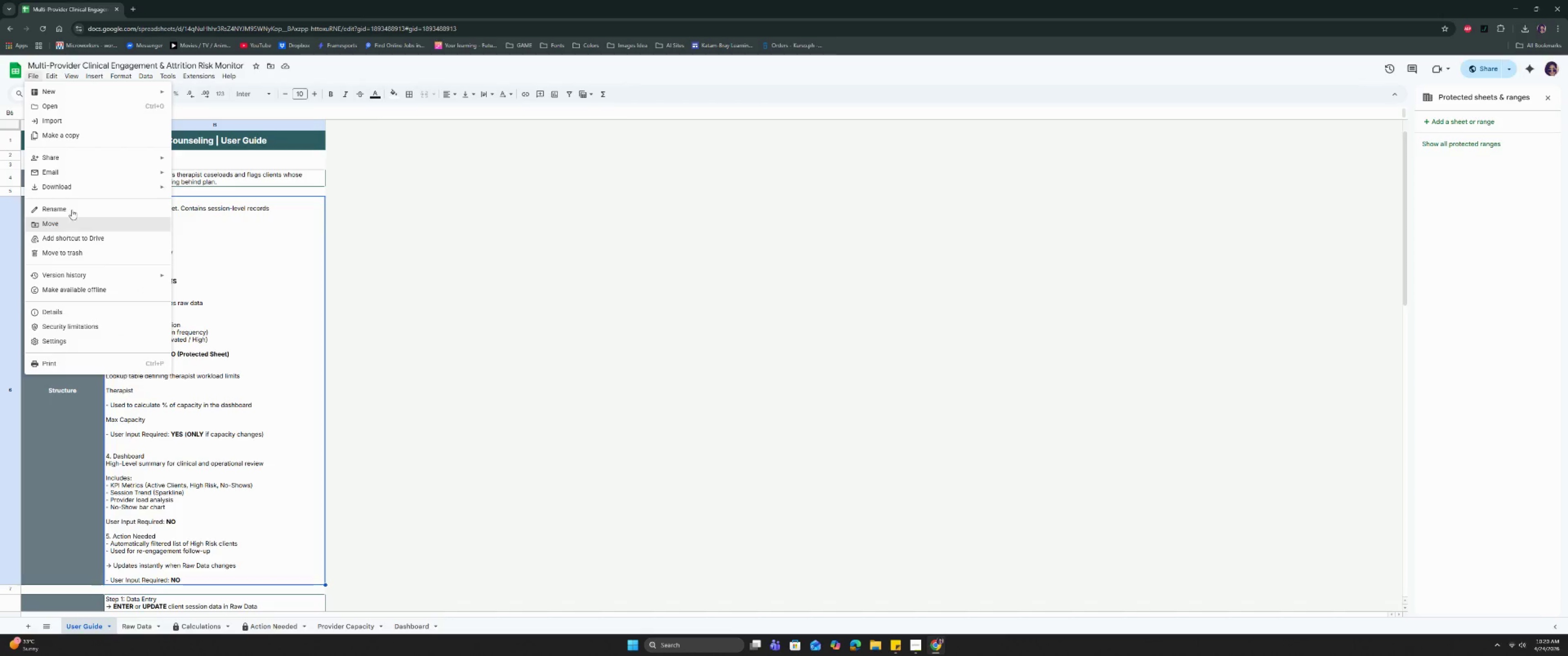 
left_click([72, 185])
 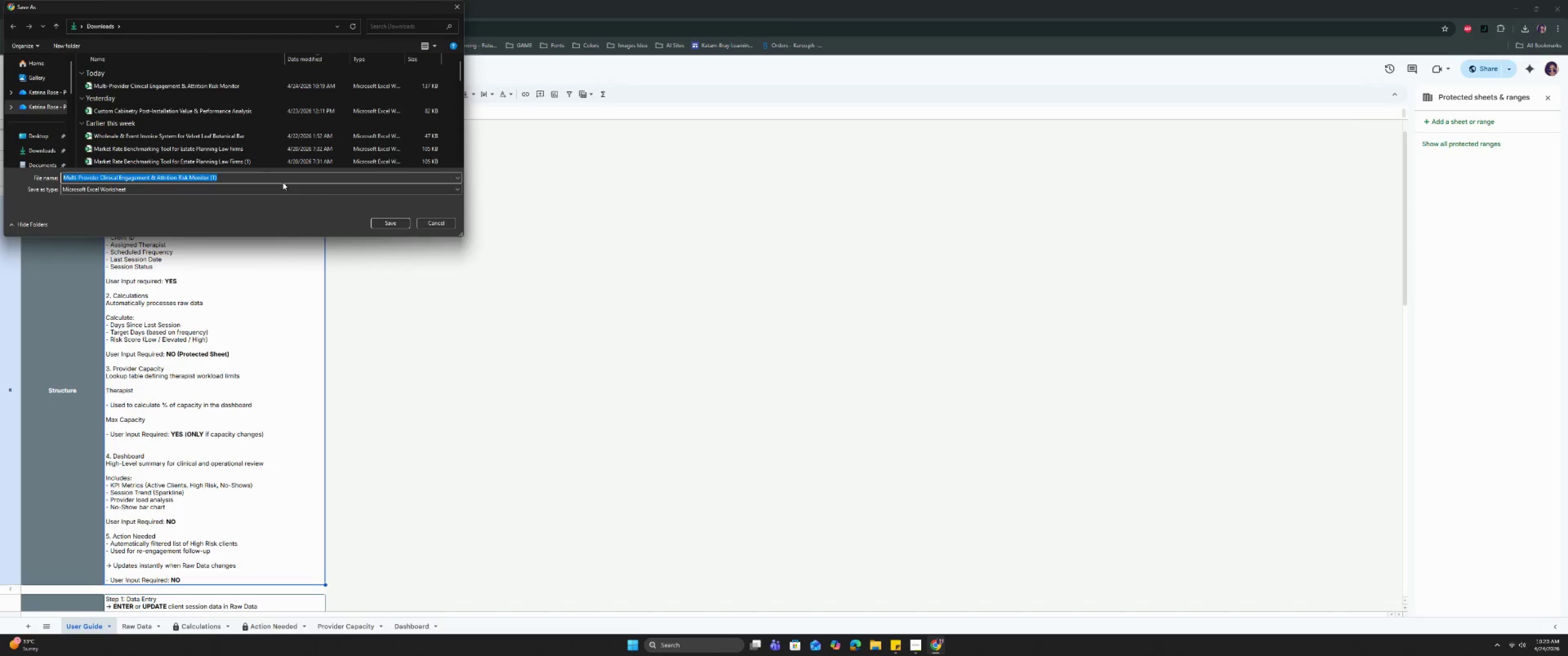 
left_click([238, 85])
 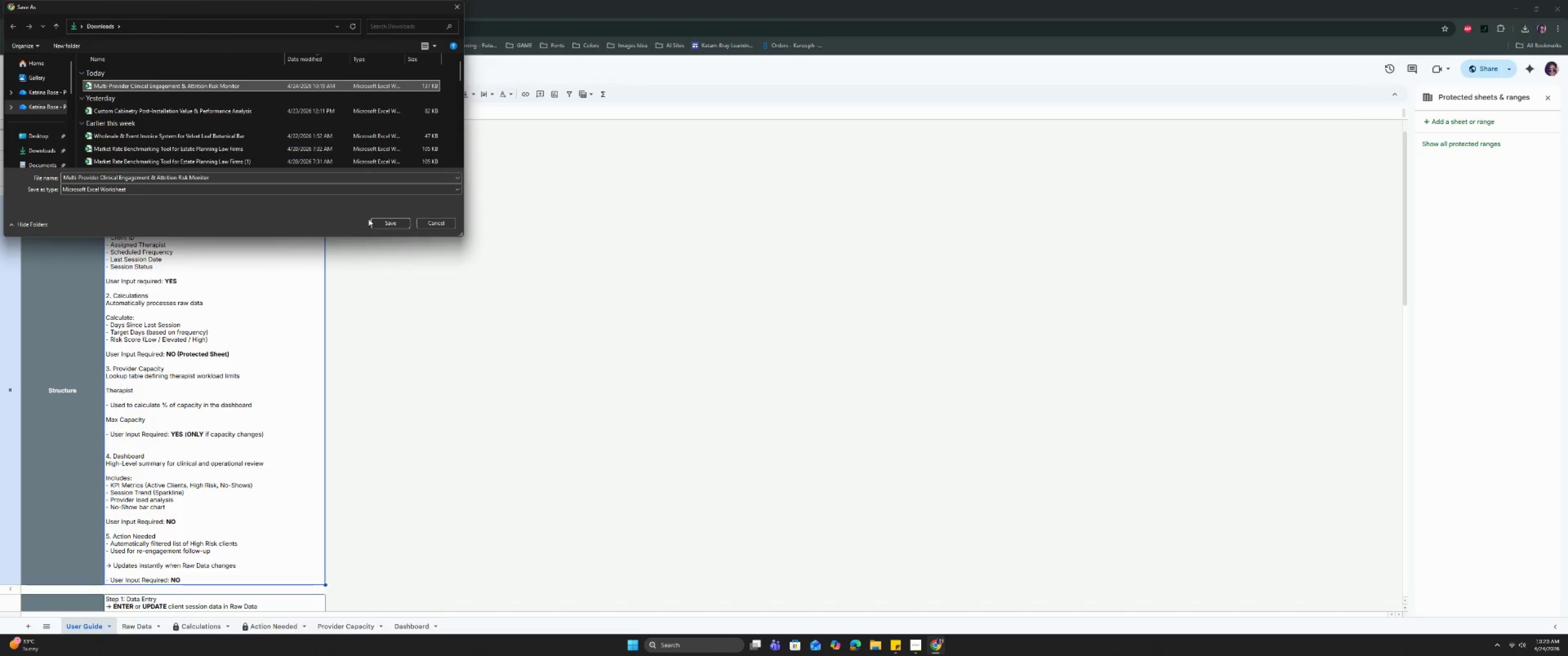 
left_click([392, 221])
 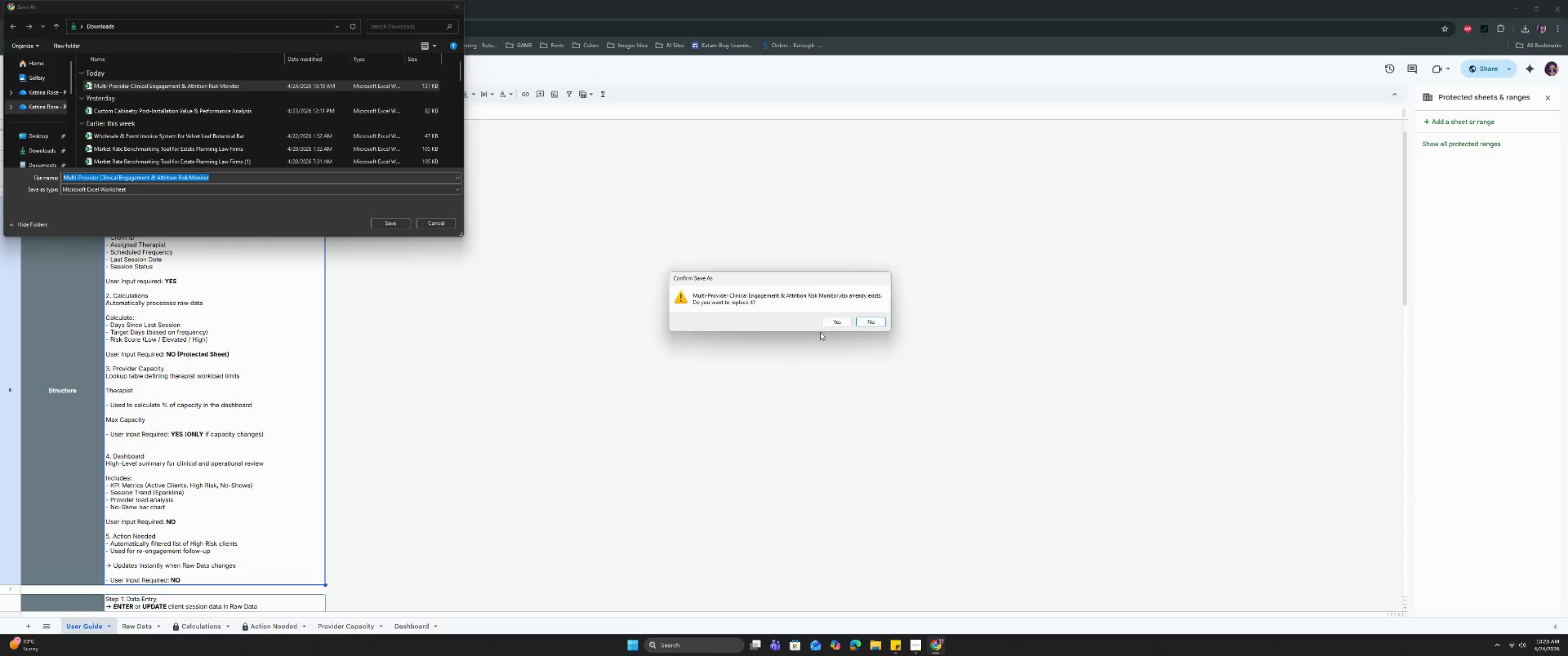 
left_click([845, 324])
 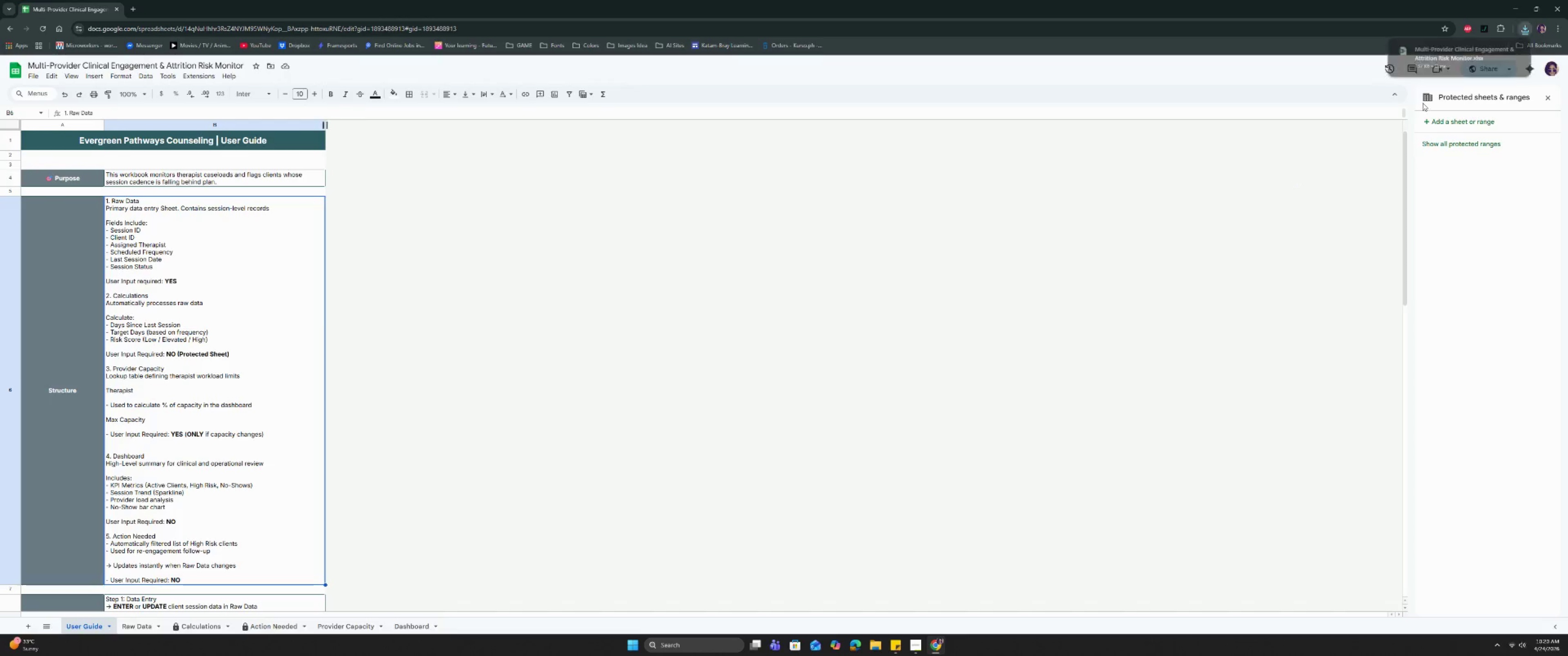 
left_click([1435, 58])
 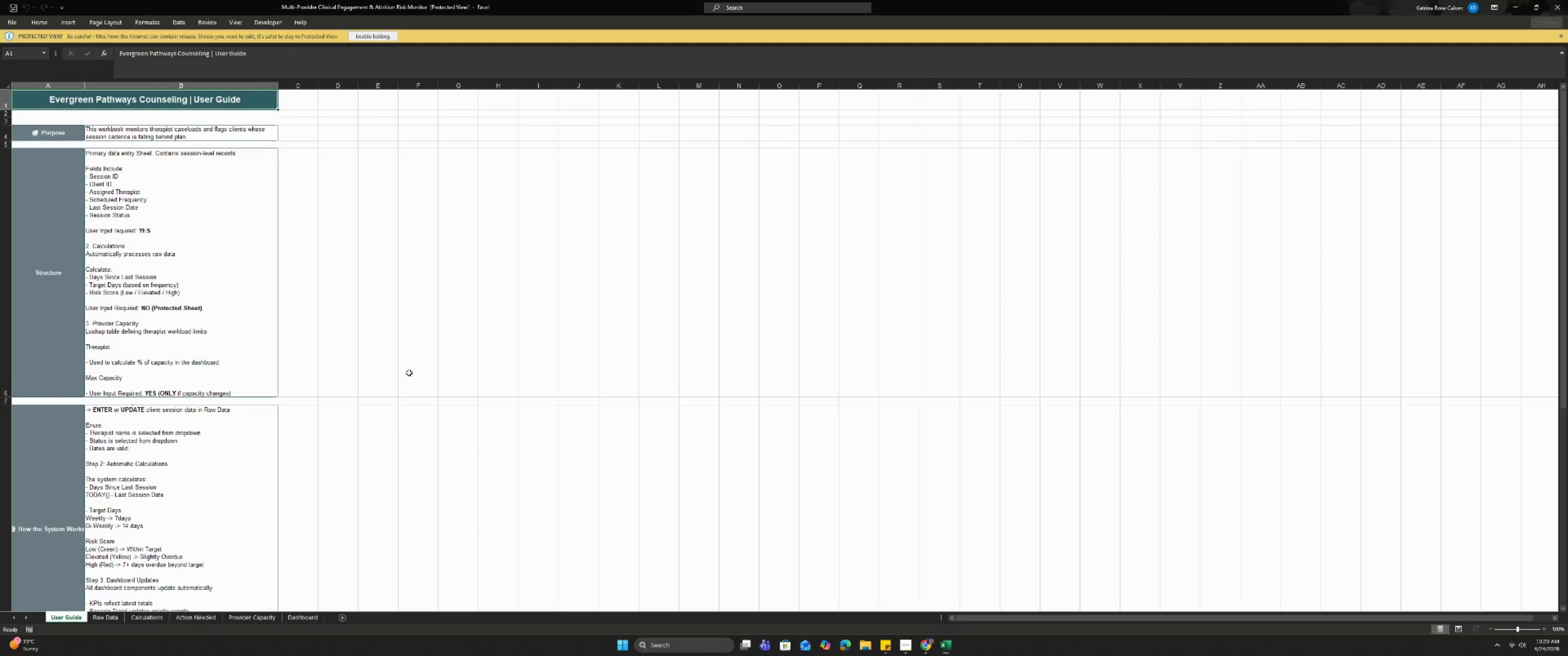 
left_click([381, 35])
 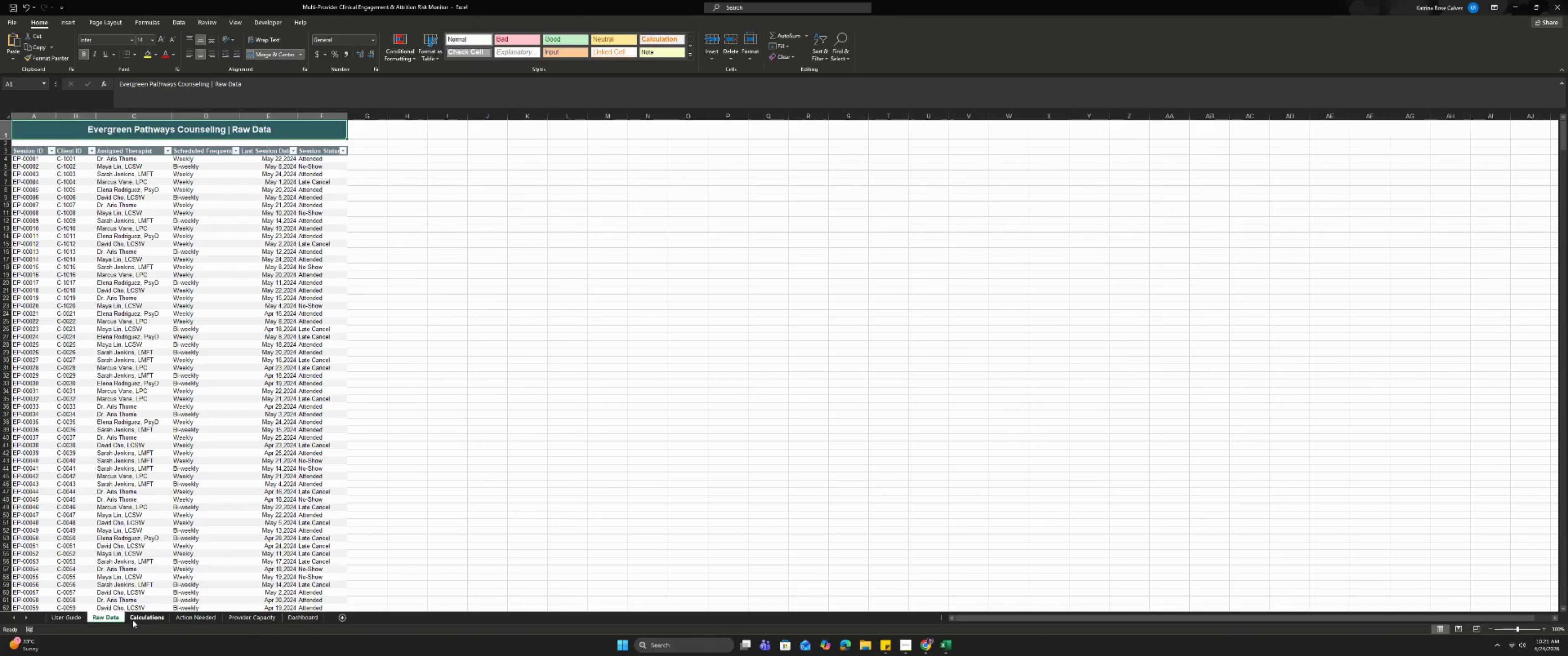 
left_click([133, 620])
 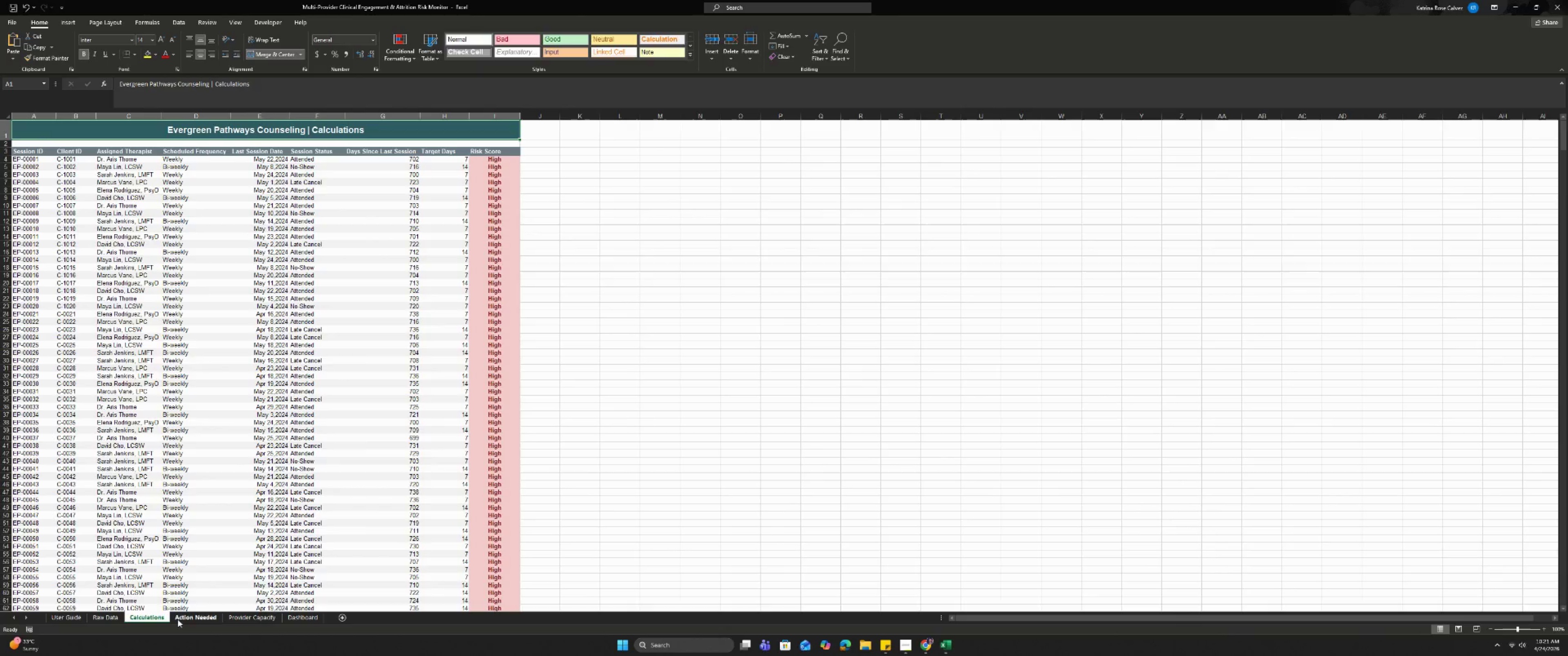 
left_click([178, 620])
 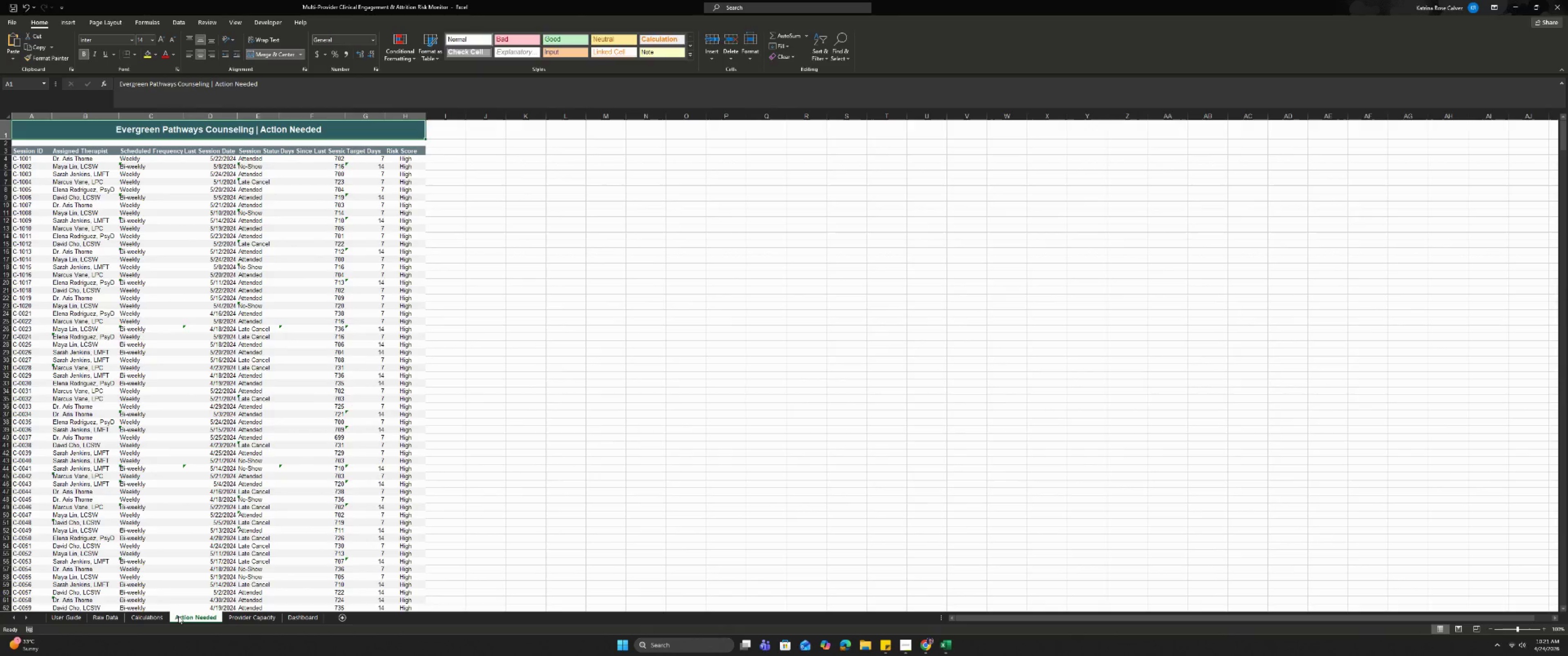 
left_click([263, 618])
 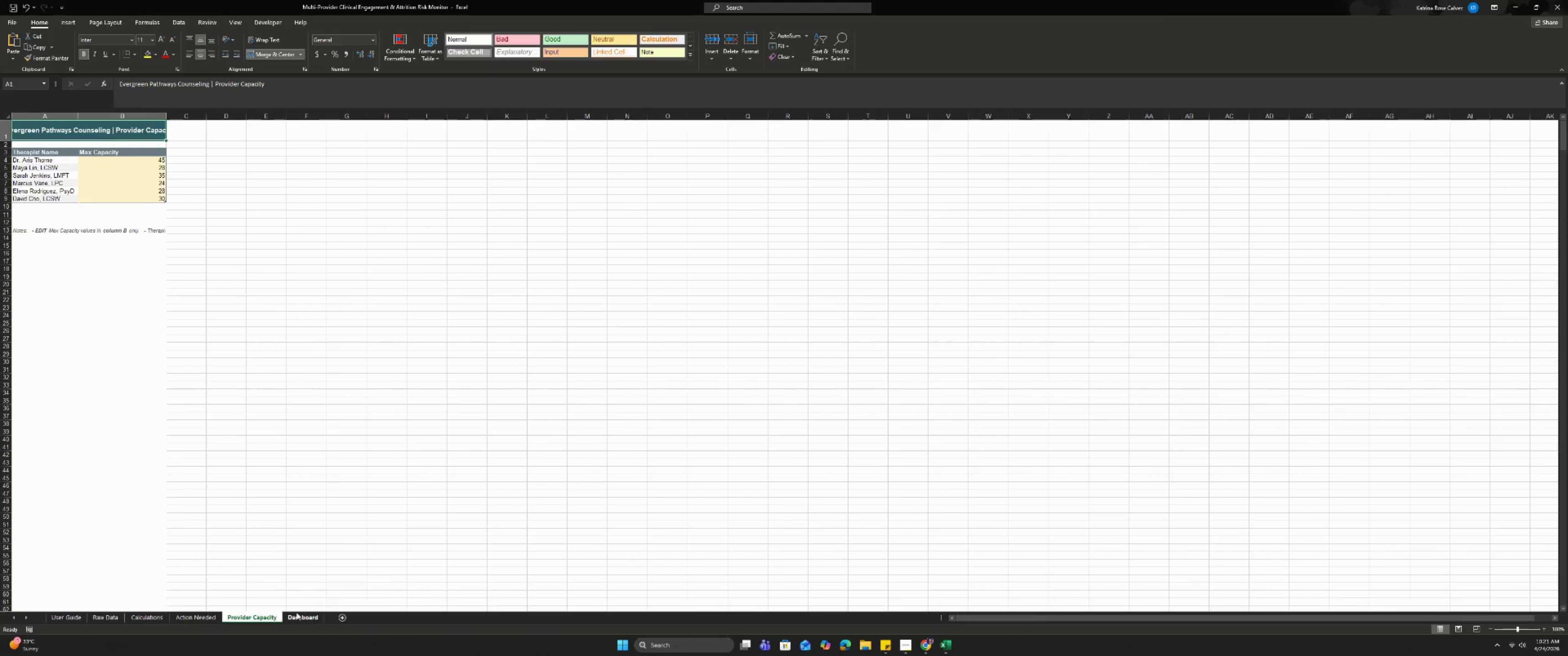 
left_click([300, 612])
 